 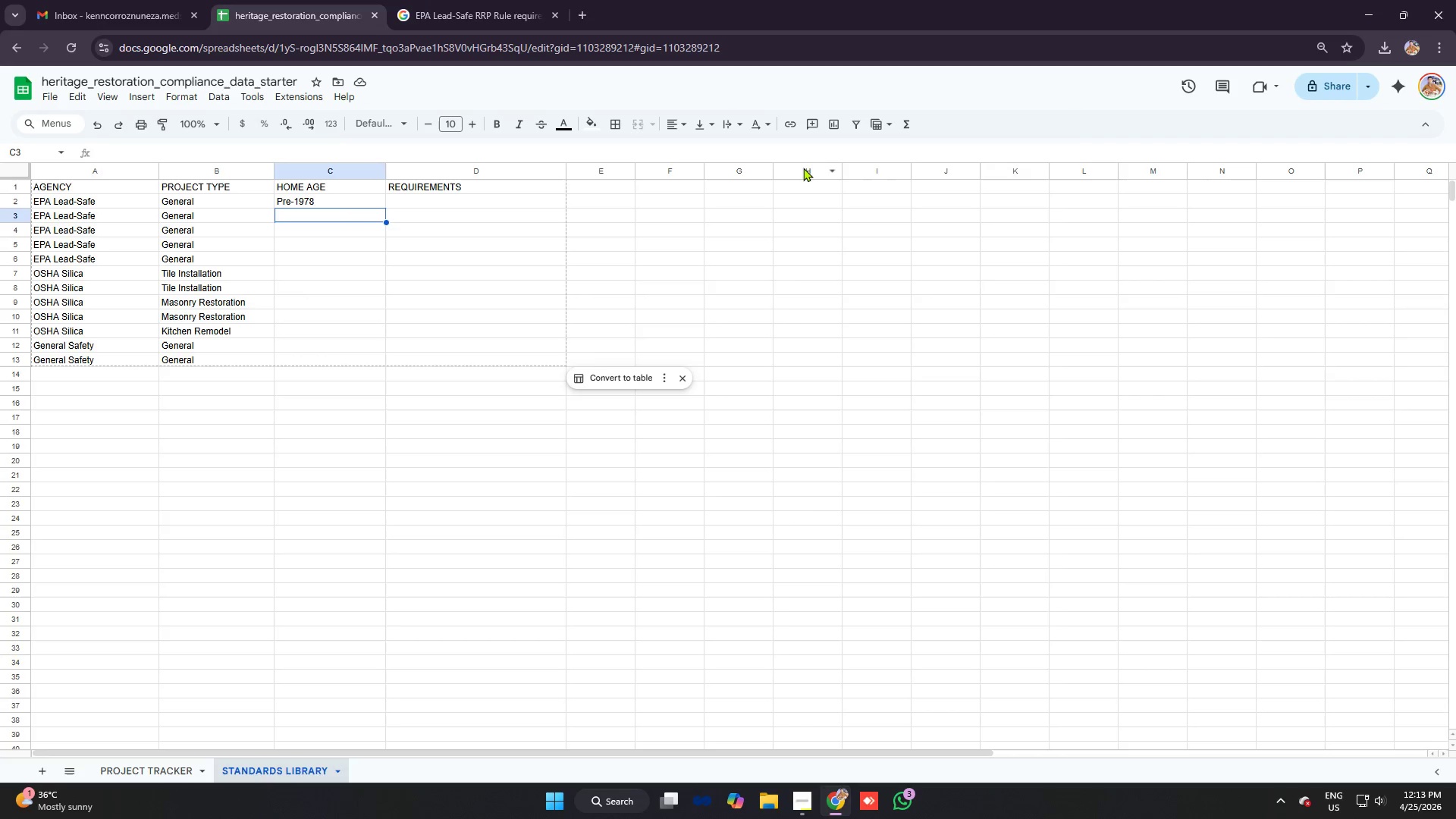 
type(Pre)
 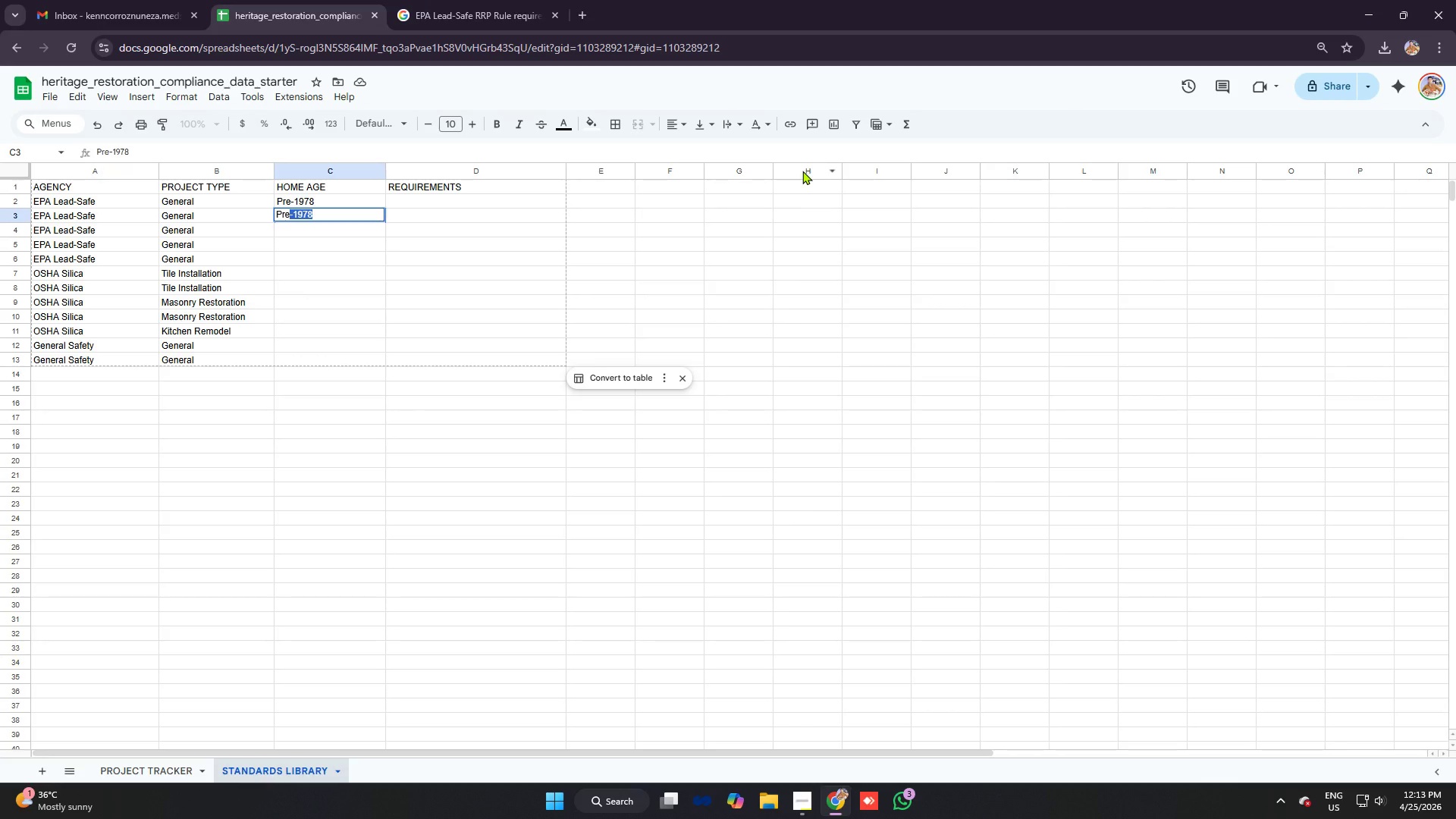 
key(Enter)
 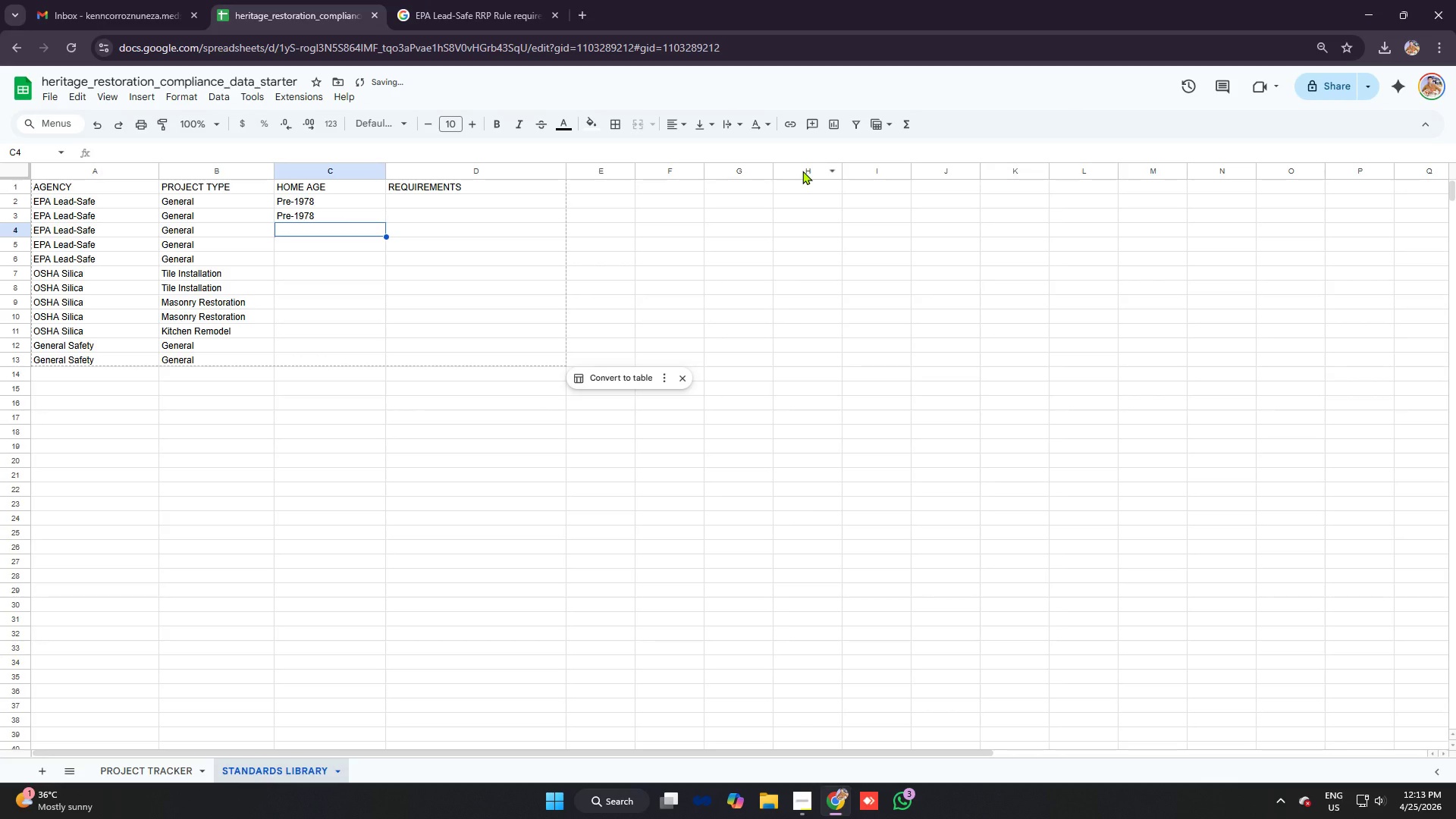 
type(Pre)
 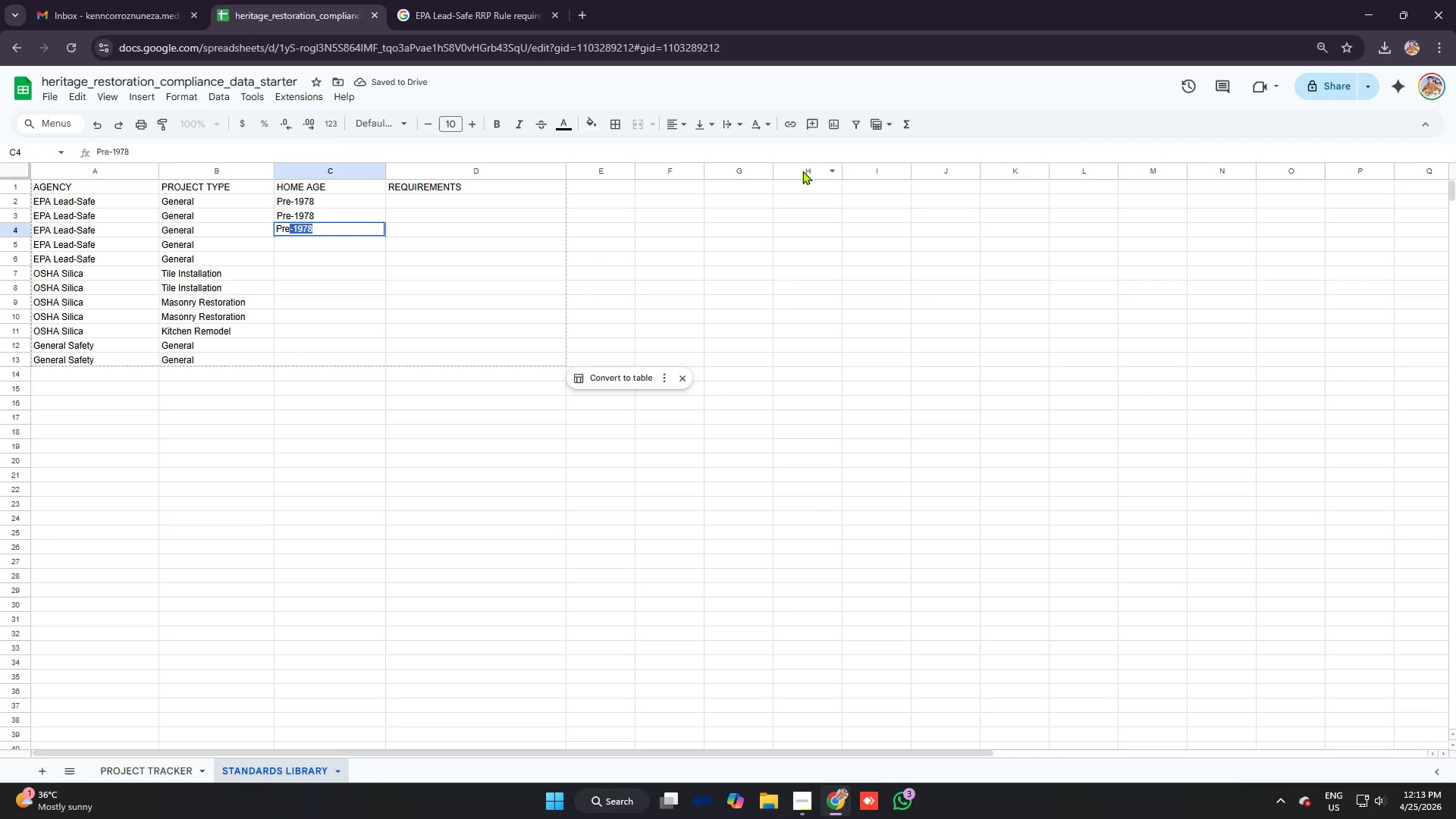 
key(Enter)
 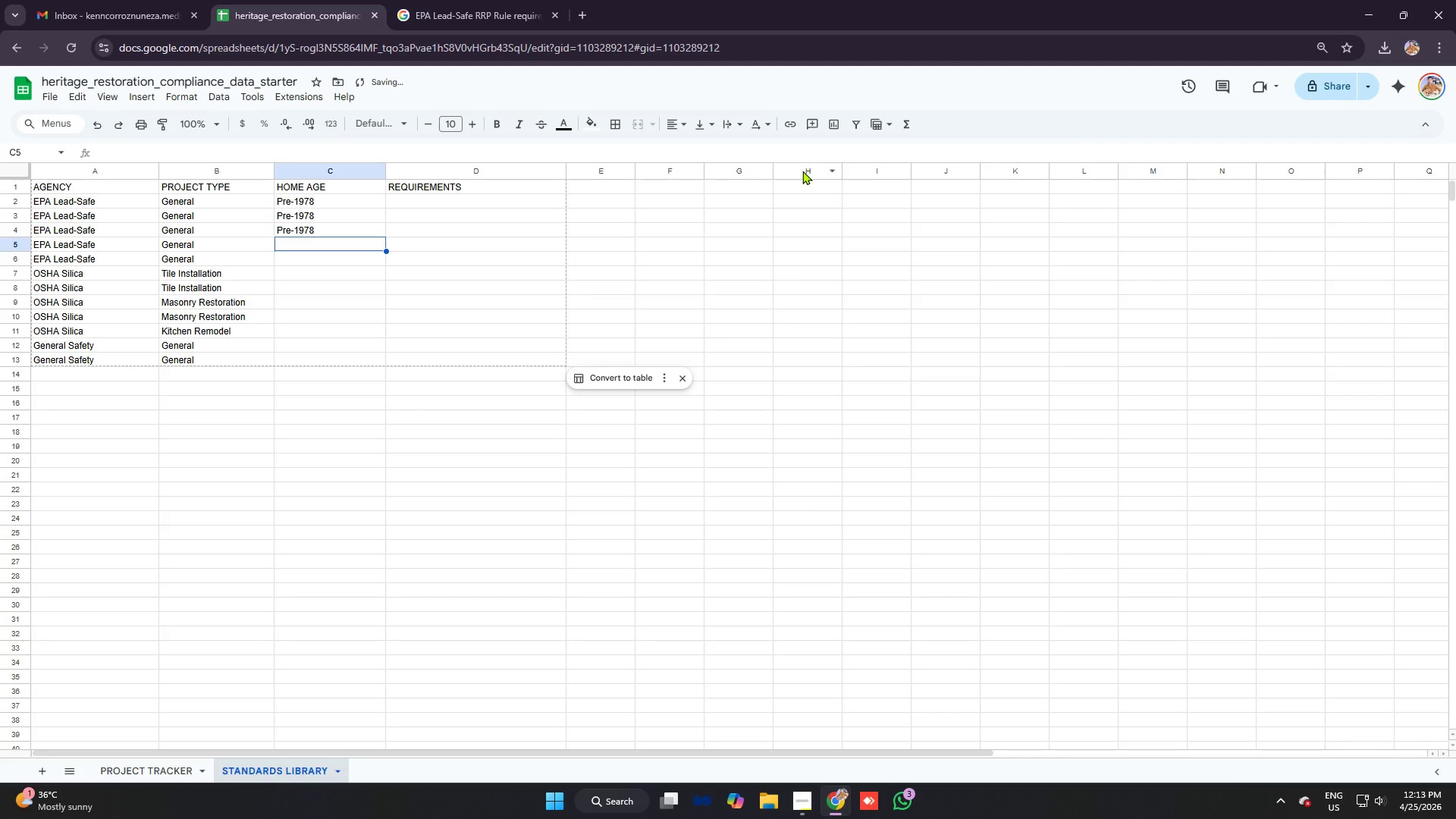 
type(PRe)
 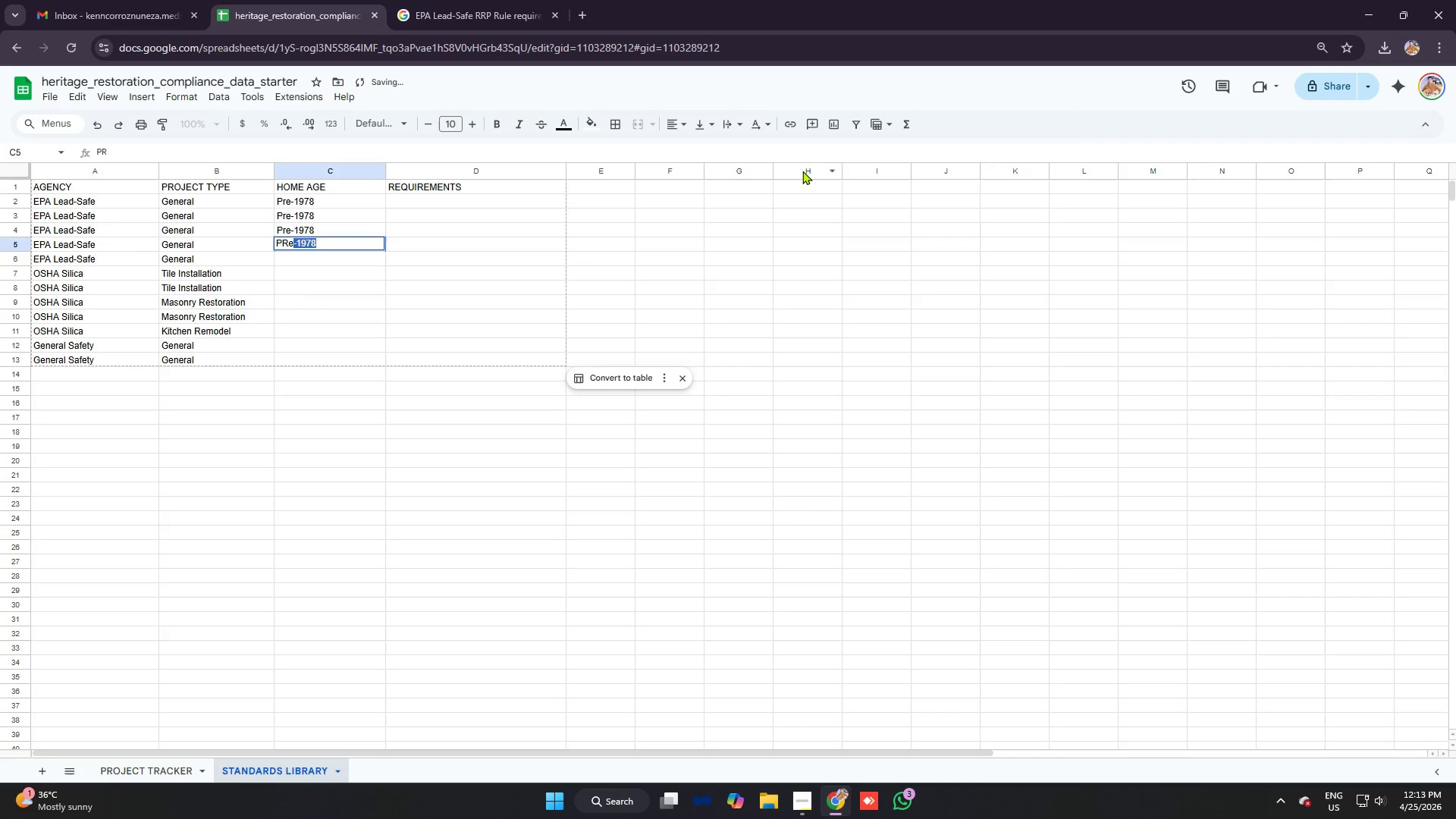 
key(Enter)
 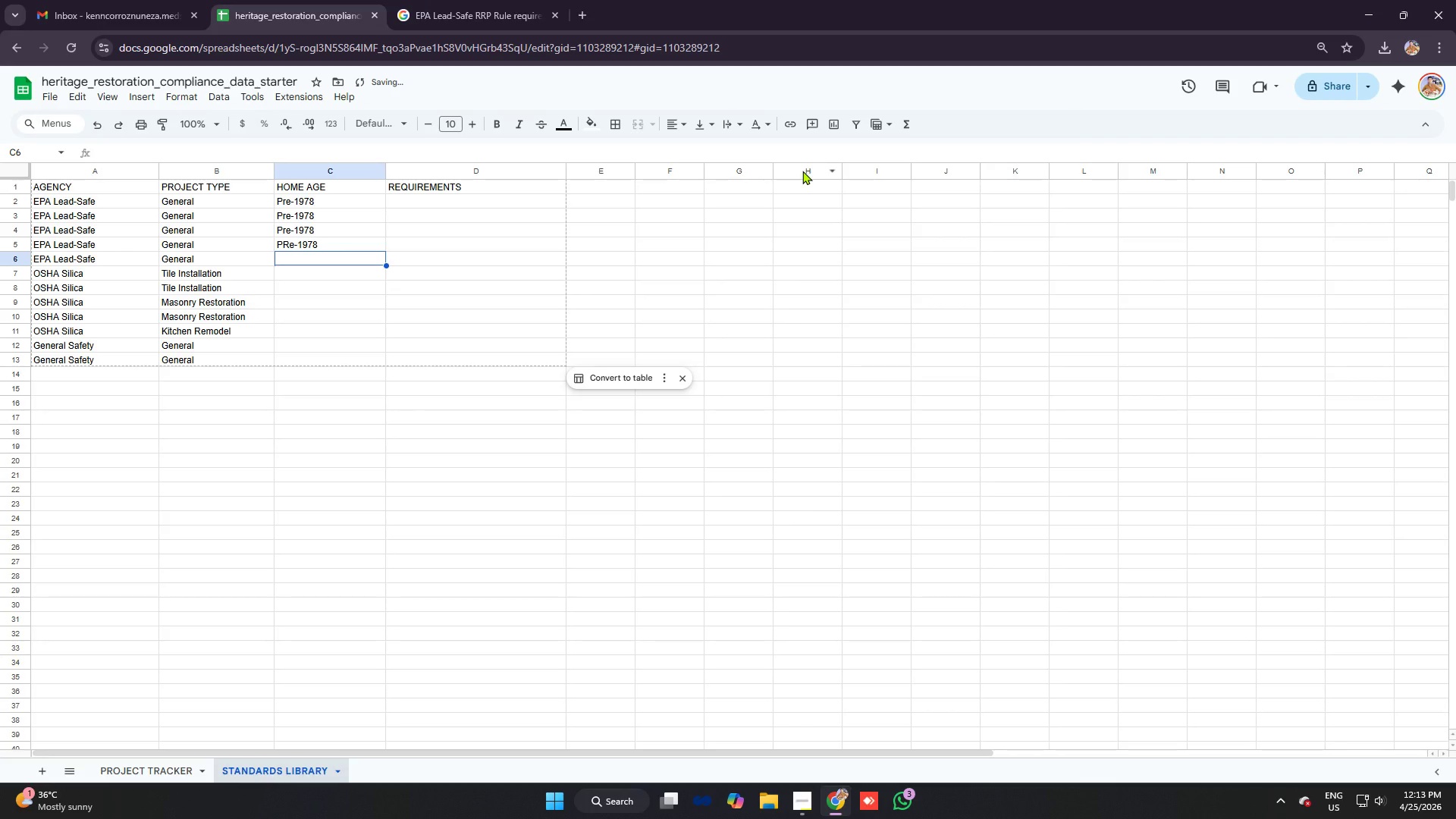 
key(Control+ControlLeft)
 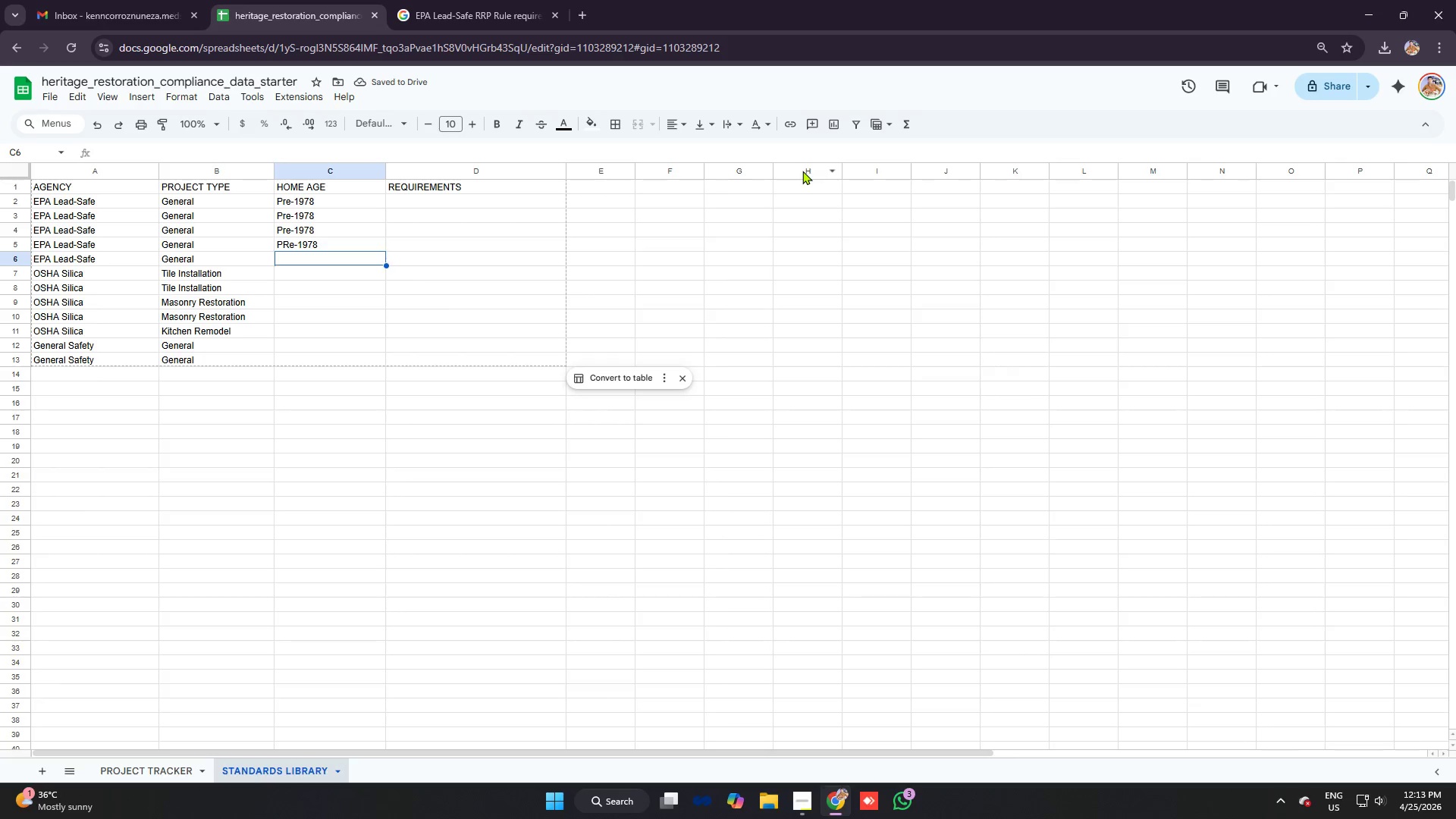 
key(Control+Z)
 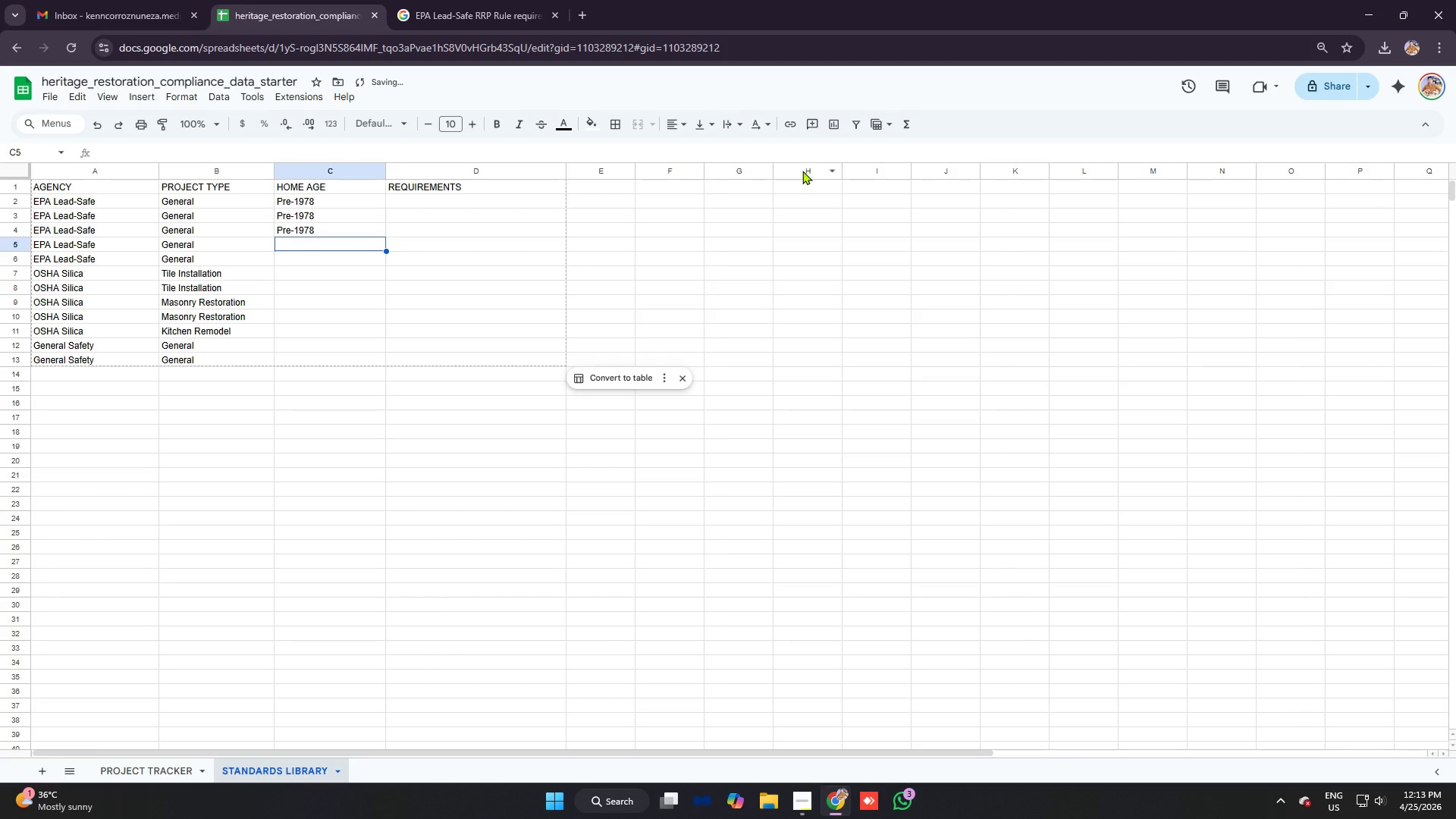 
type(Pre)
 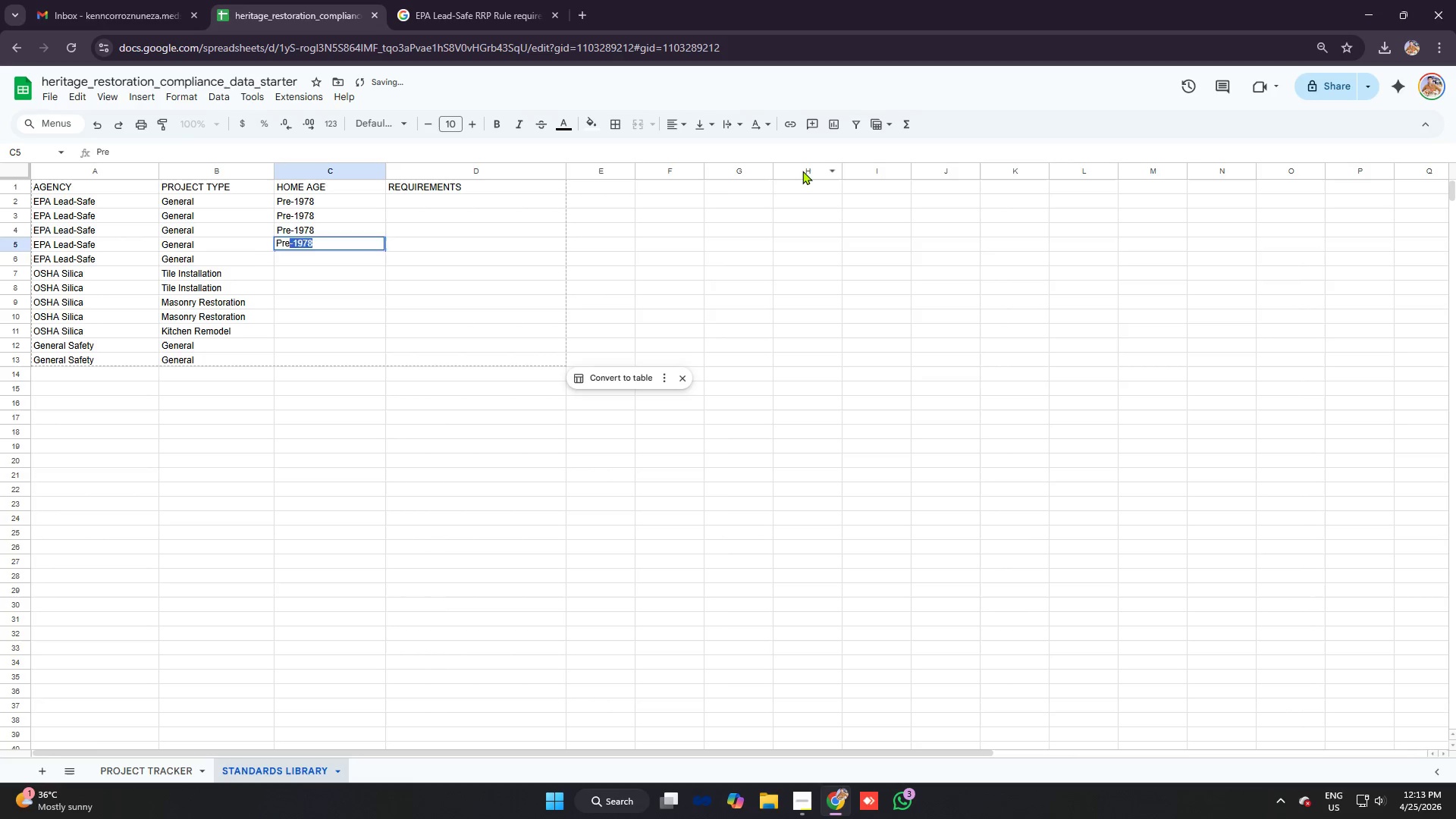 
key(Enter)
 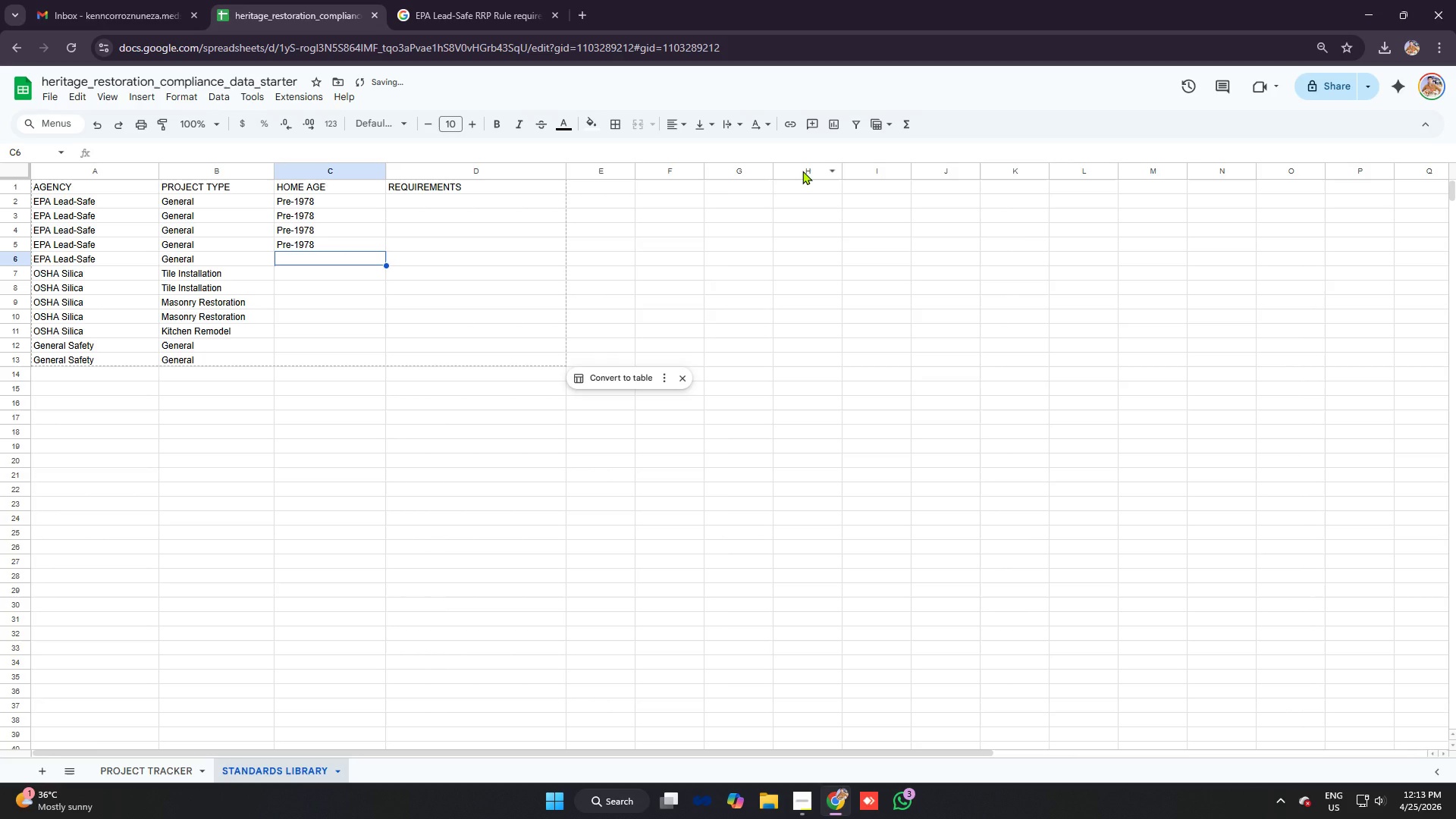 
type(PRe)
key(Backspace)
key(Backspace)
key(Backspace)
type(re)
 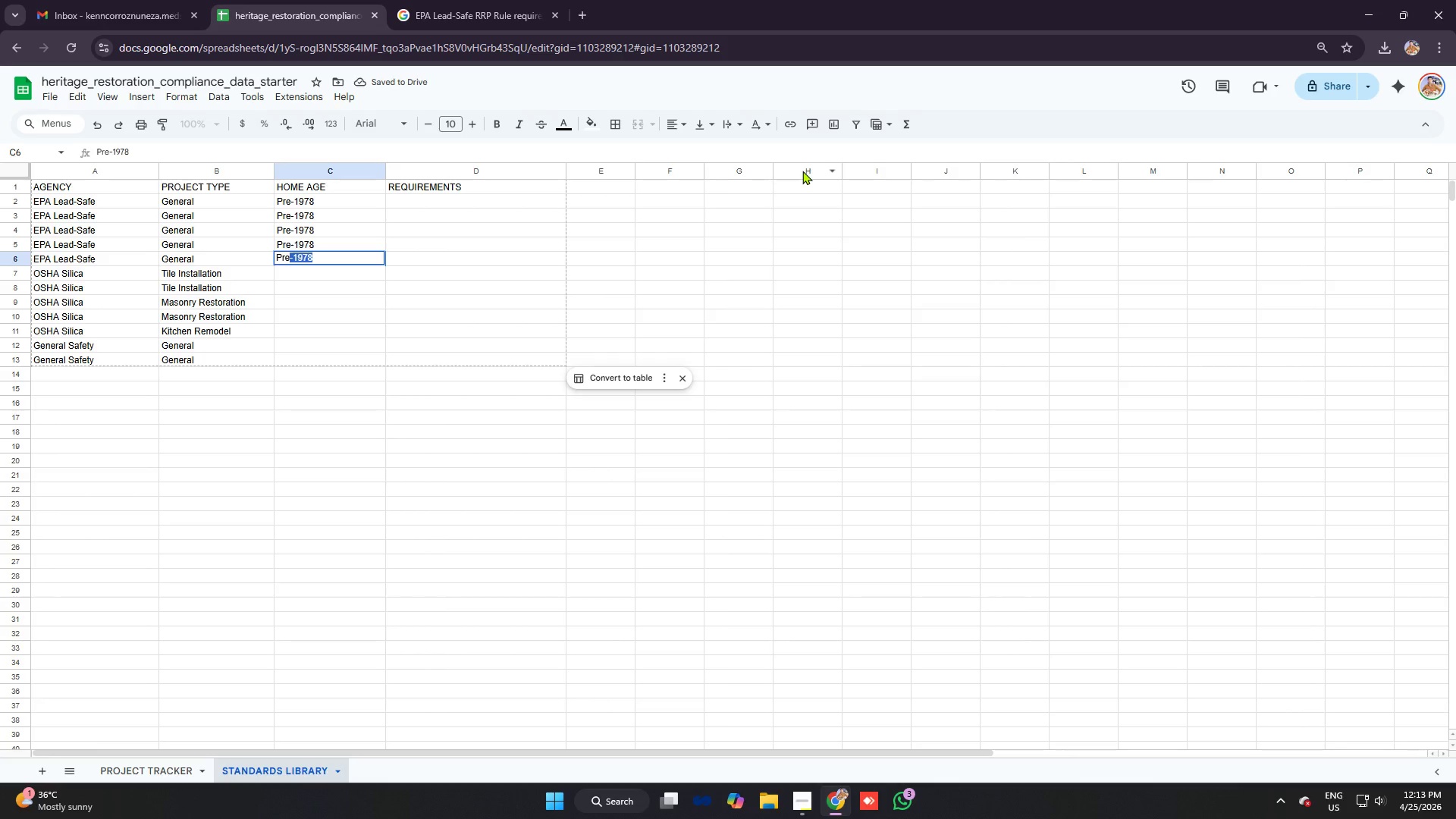 
key(Enter)
 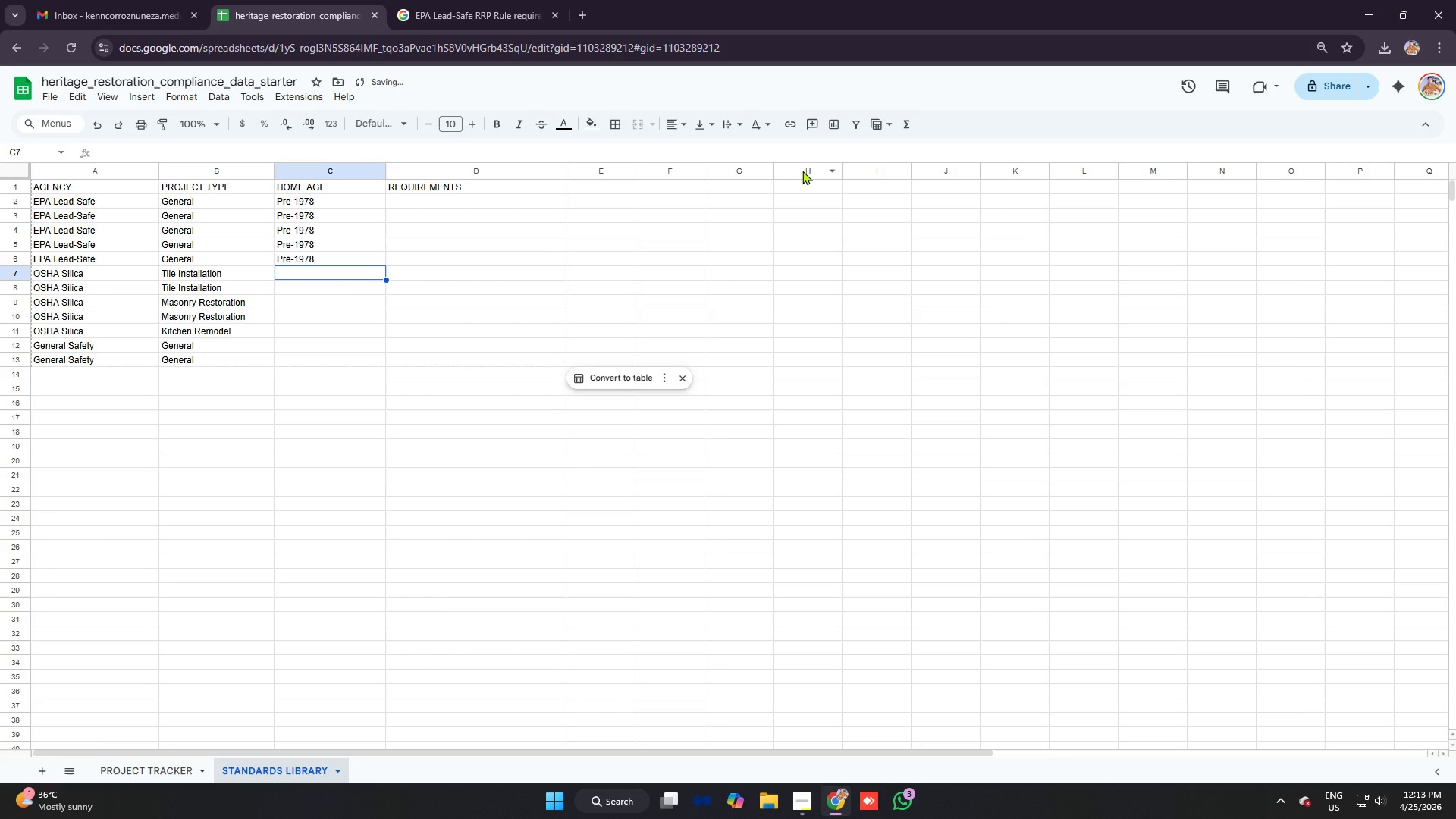 
type(Any)
 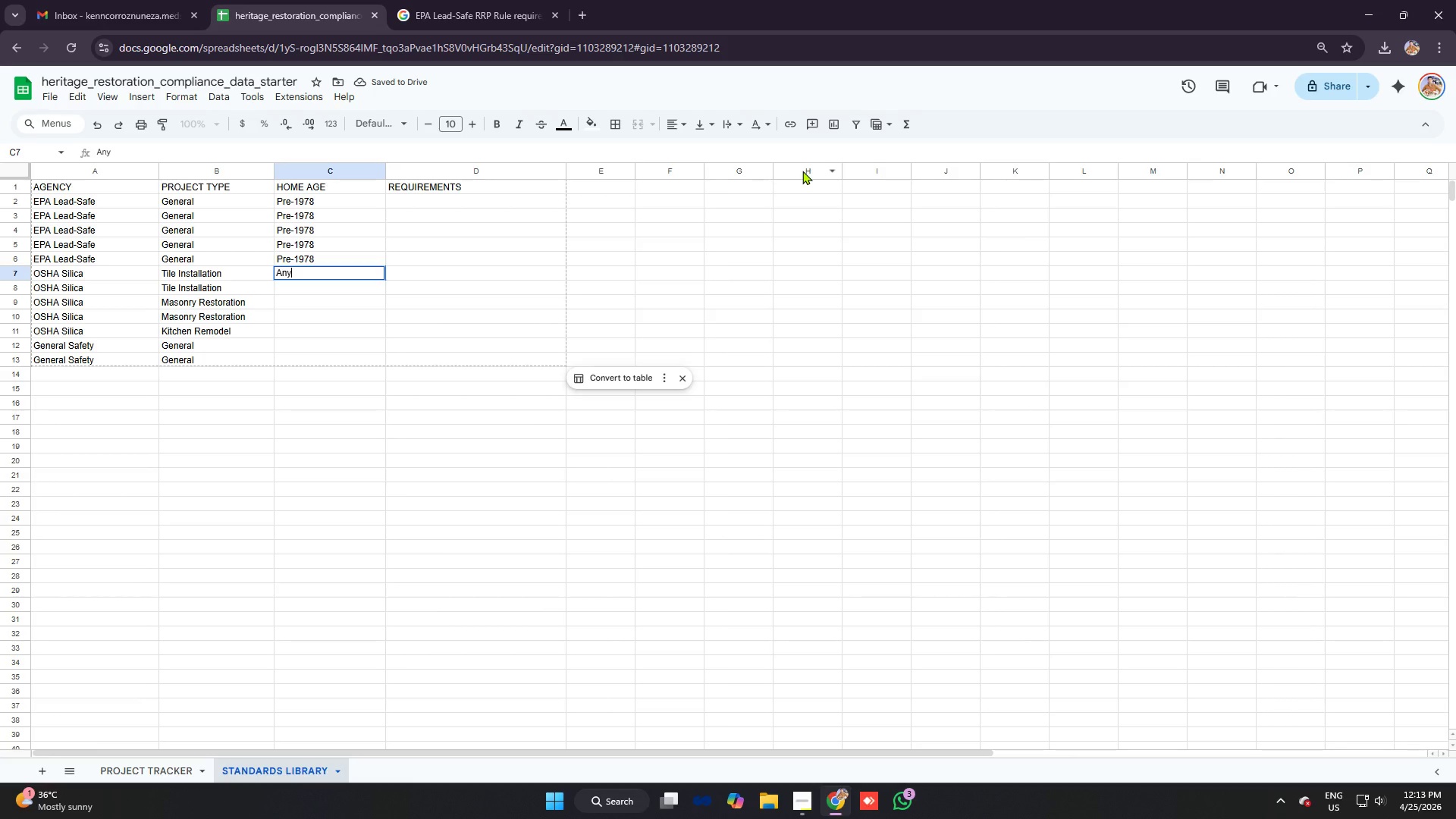 
key(Enter)
 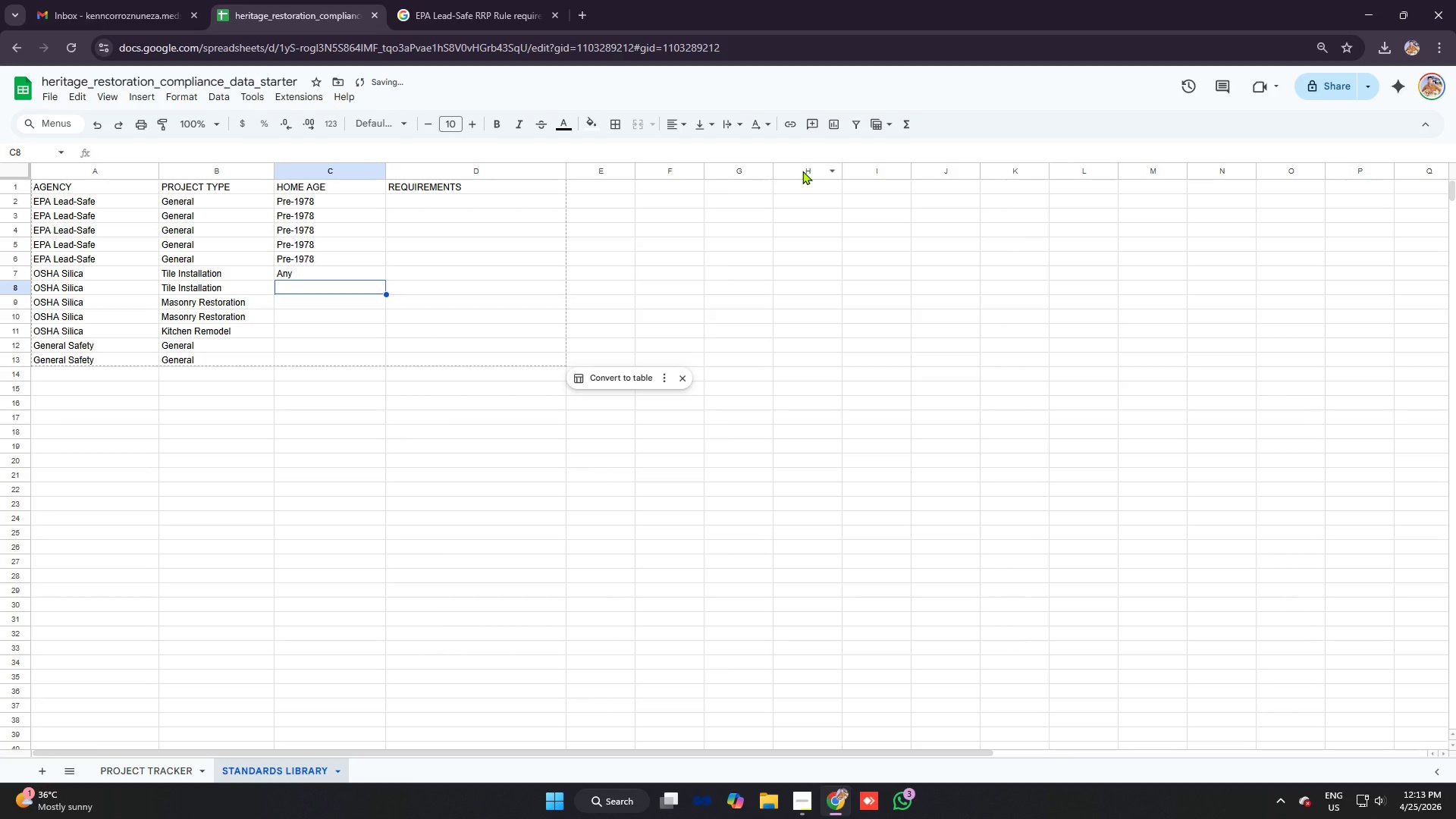 
type(Any)
 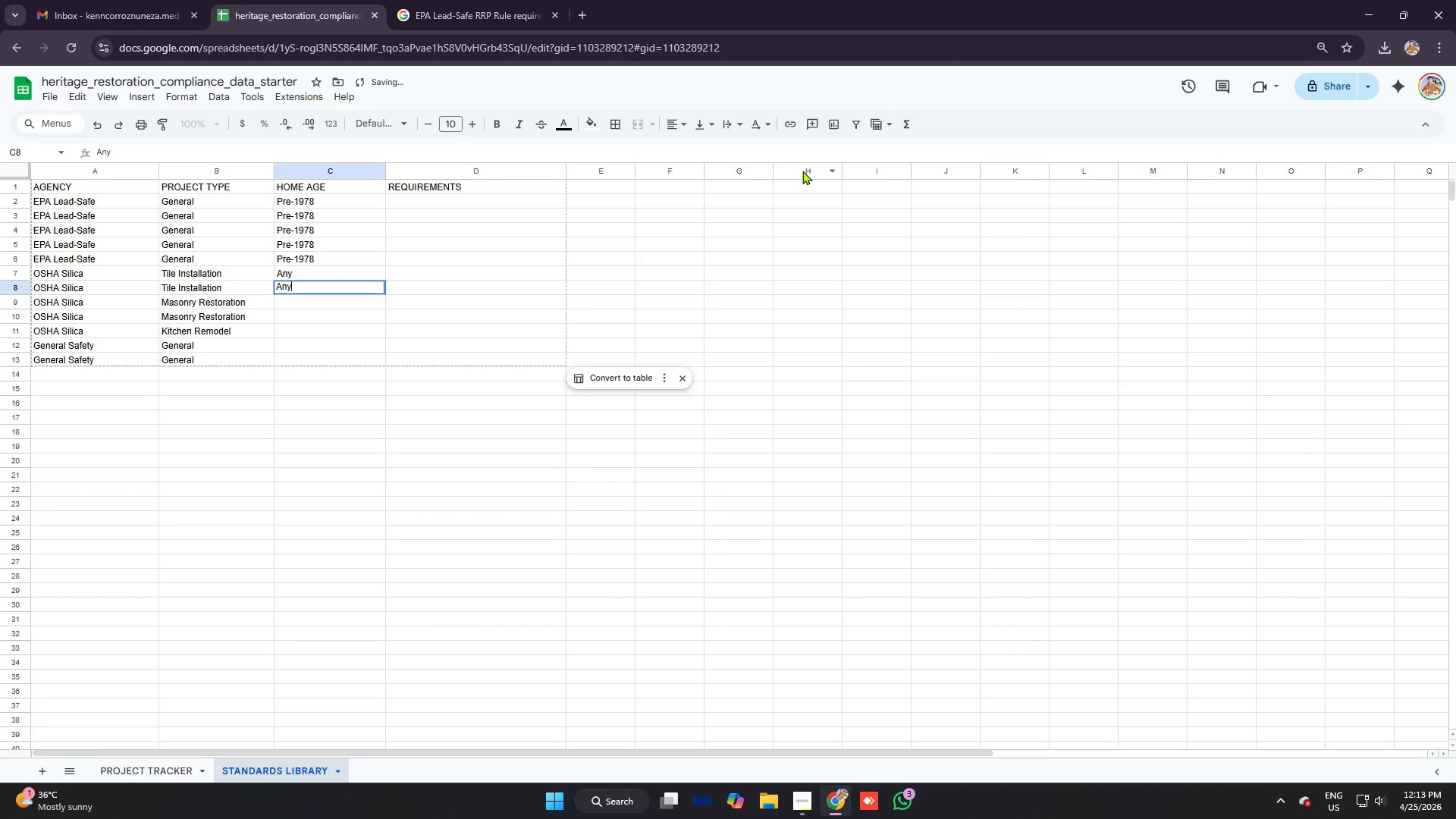 
key(Enter)
 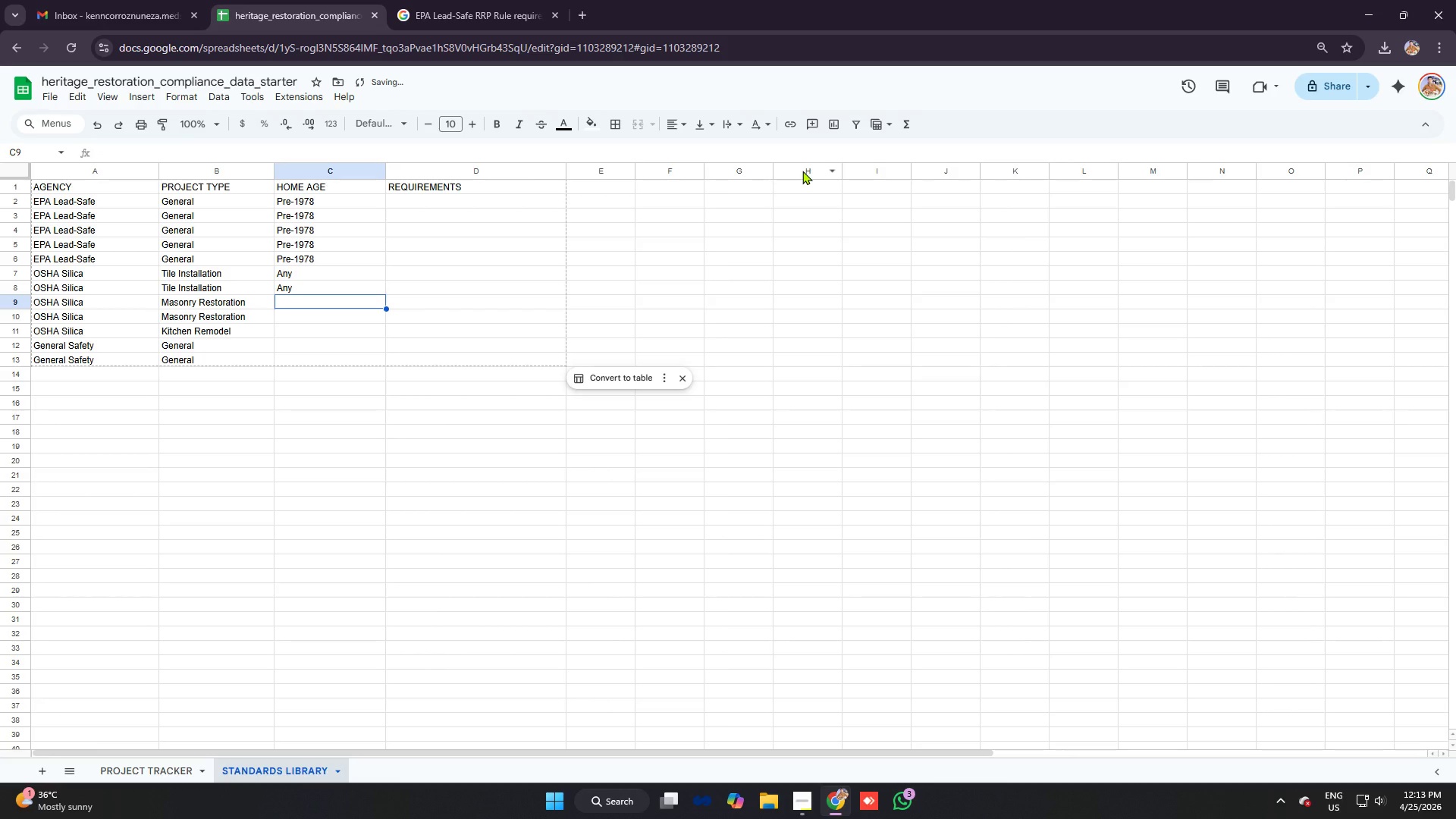 
type(Any)
 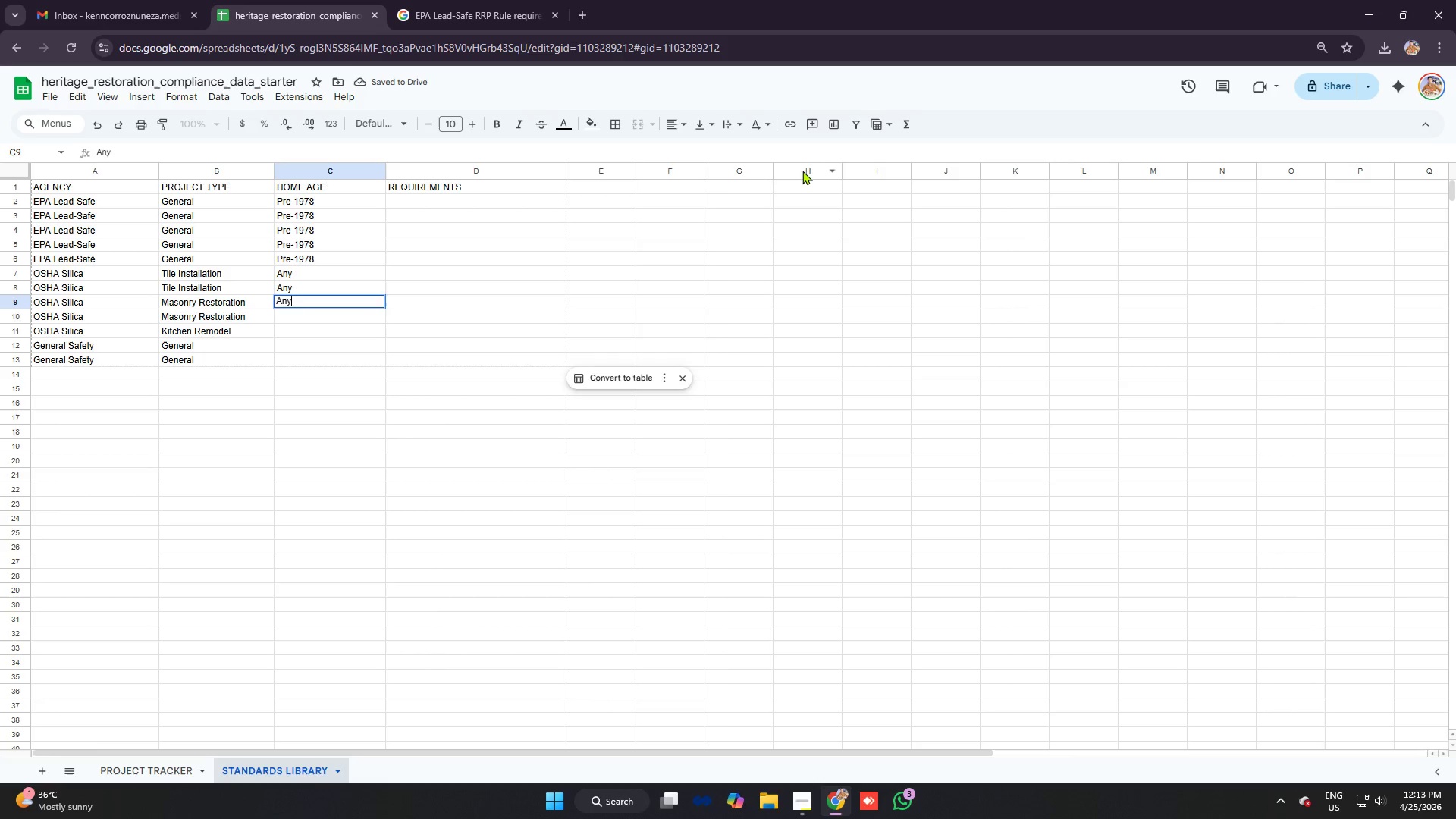 
key(Enter)
 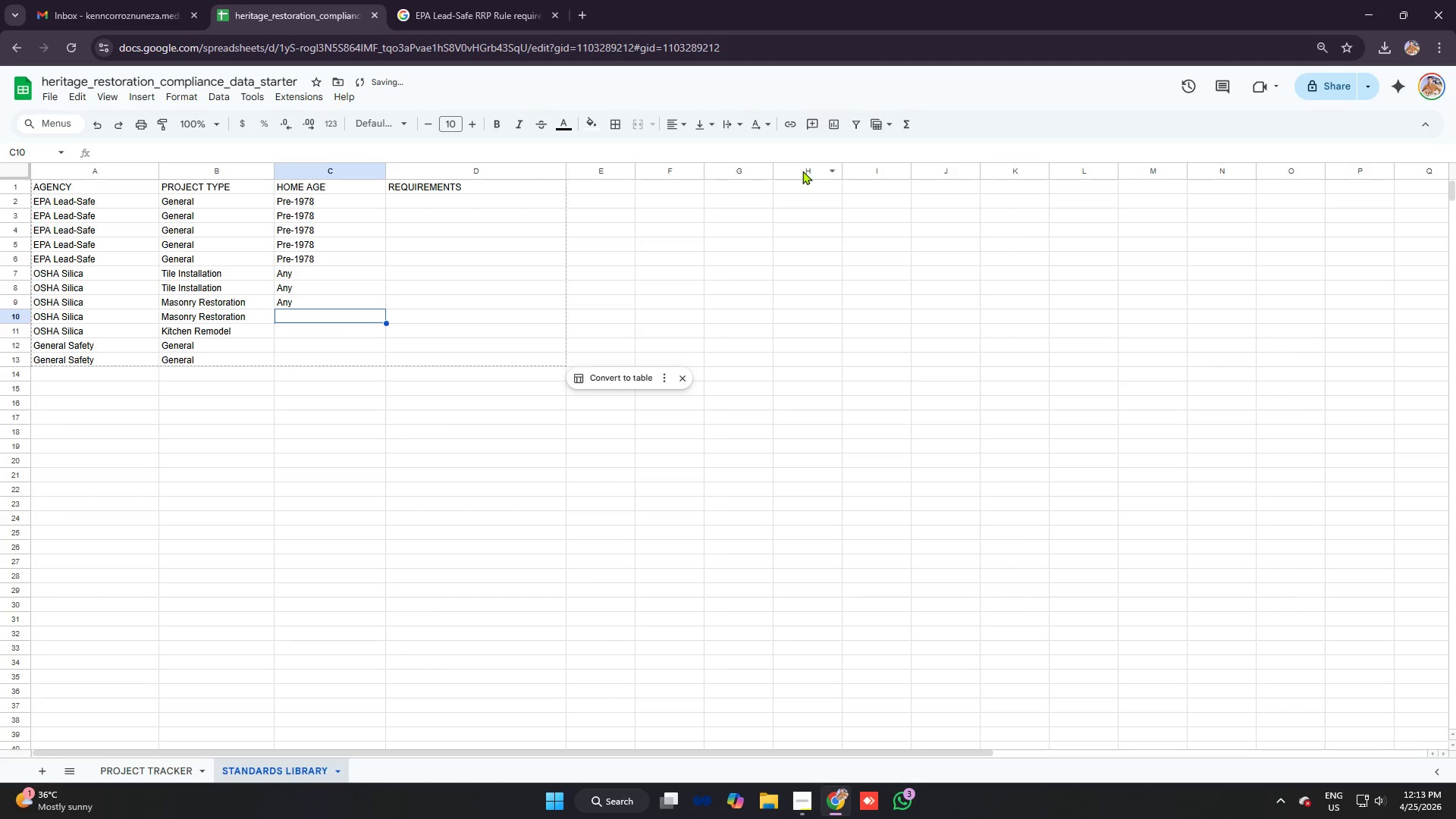 
type(XZ')
key(Backspace)
type(')
key(Backspace)
type(Any)
 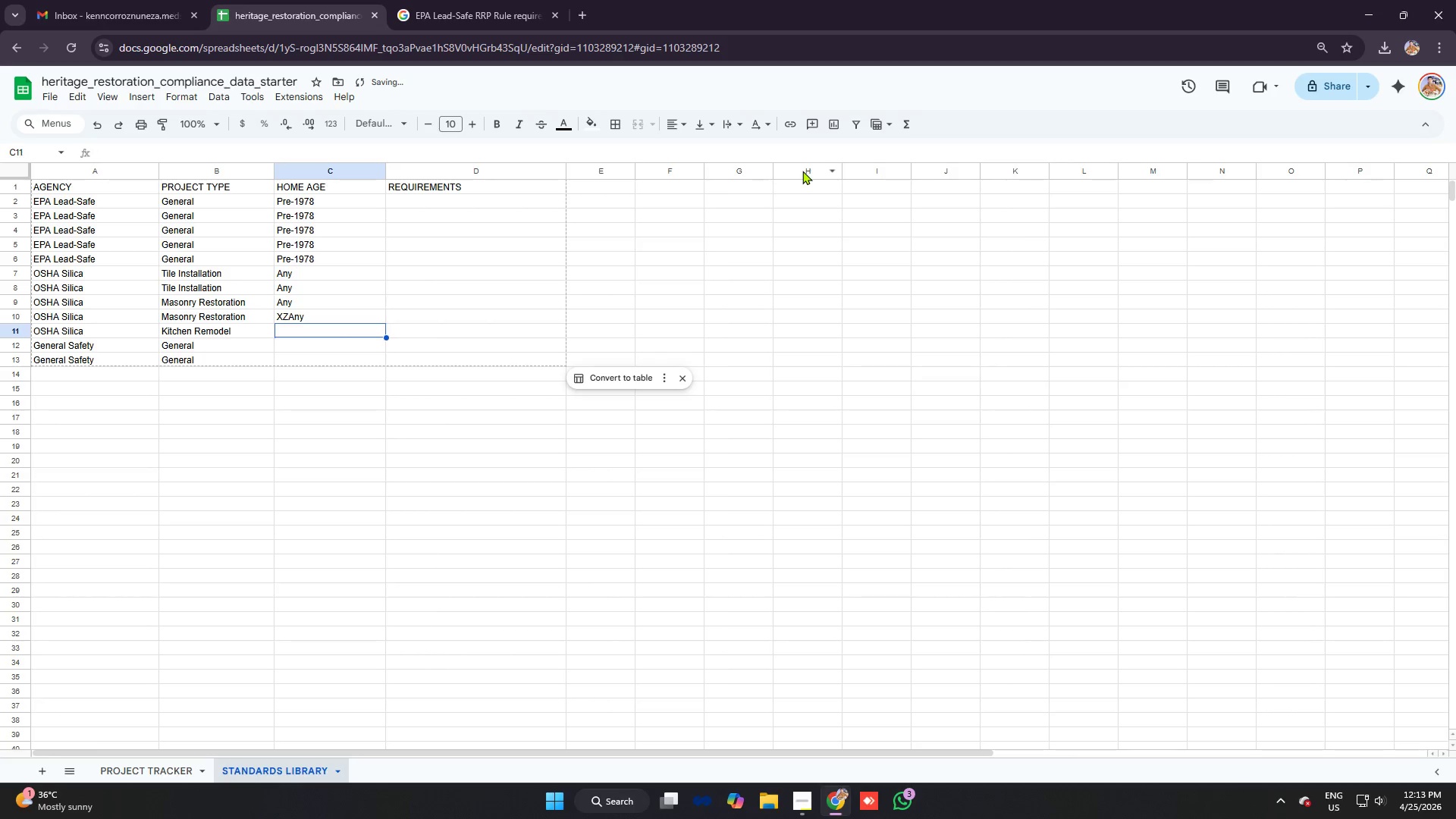 
 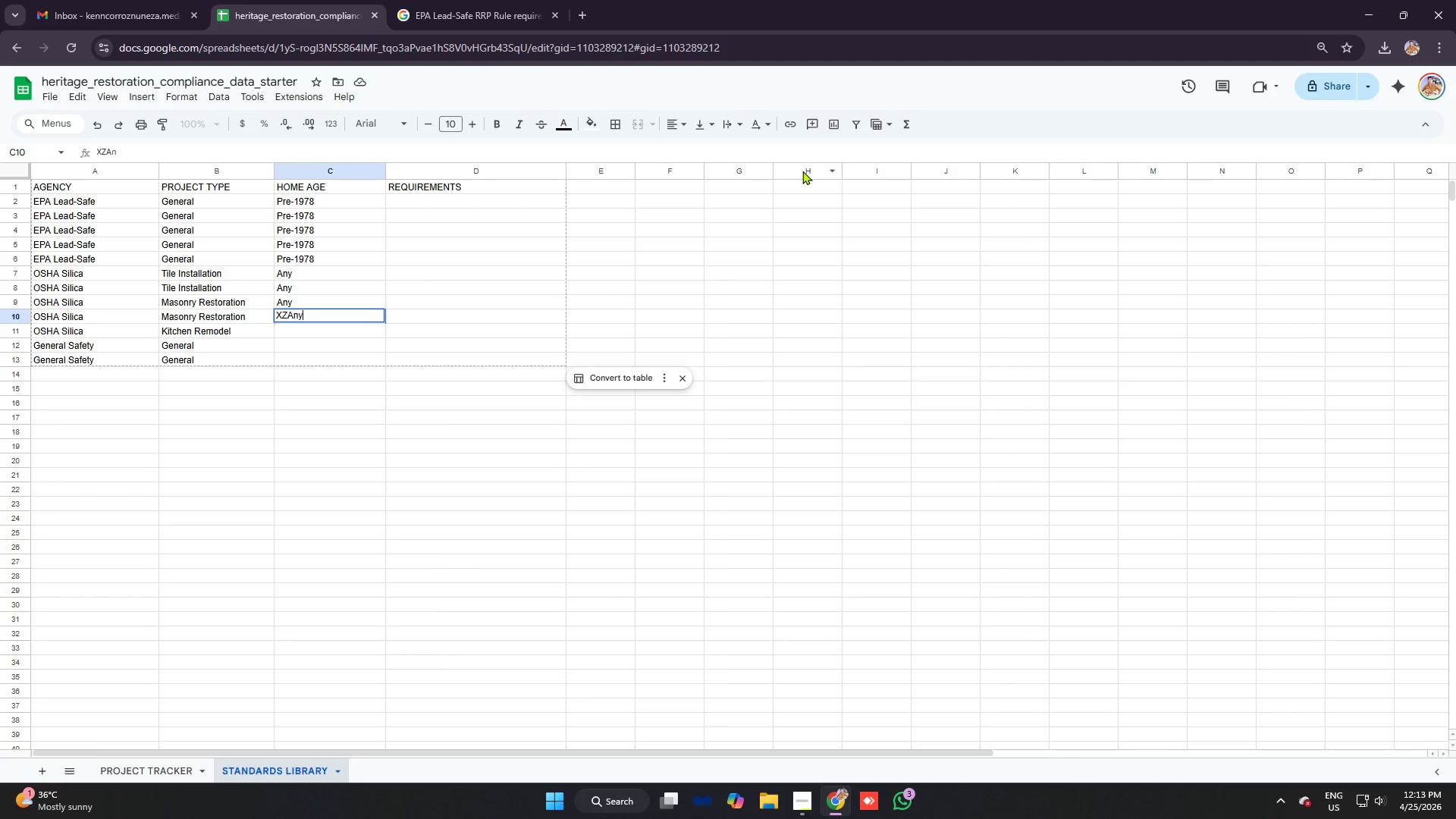 
key(Enter)
 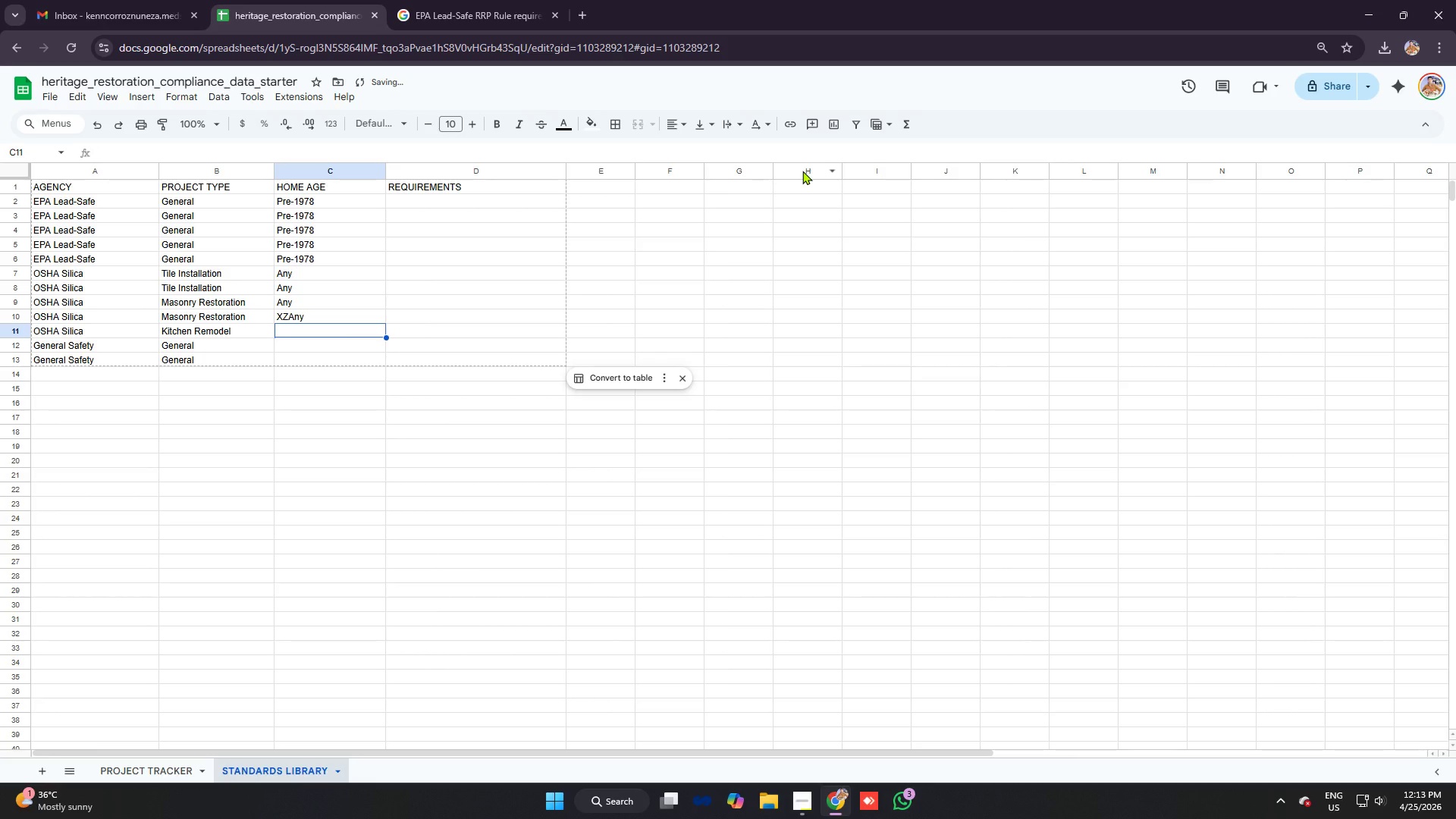 
key(Control+Z)
 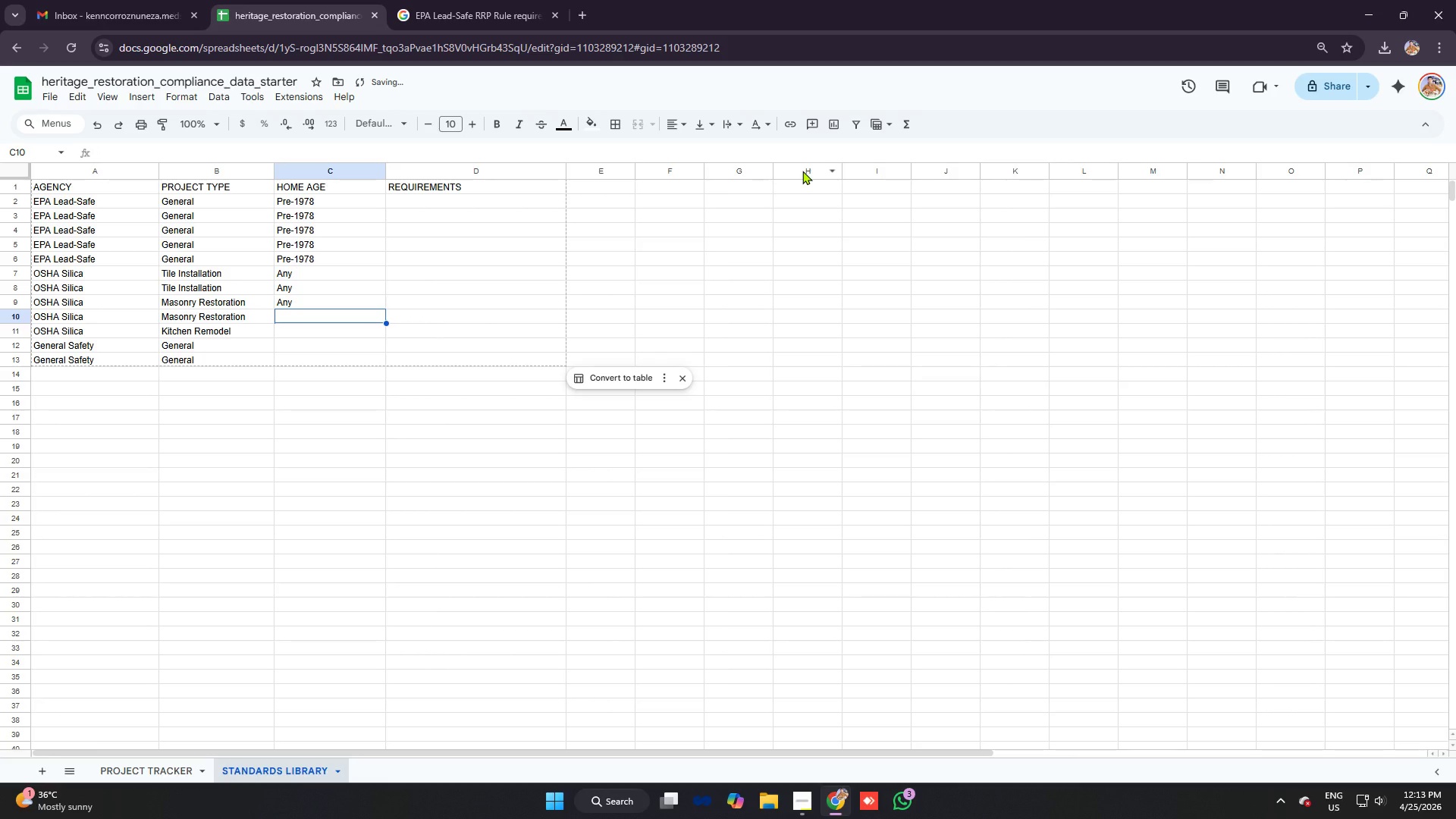 
type(XZ)
 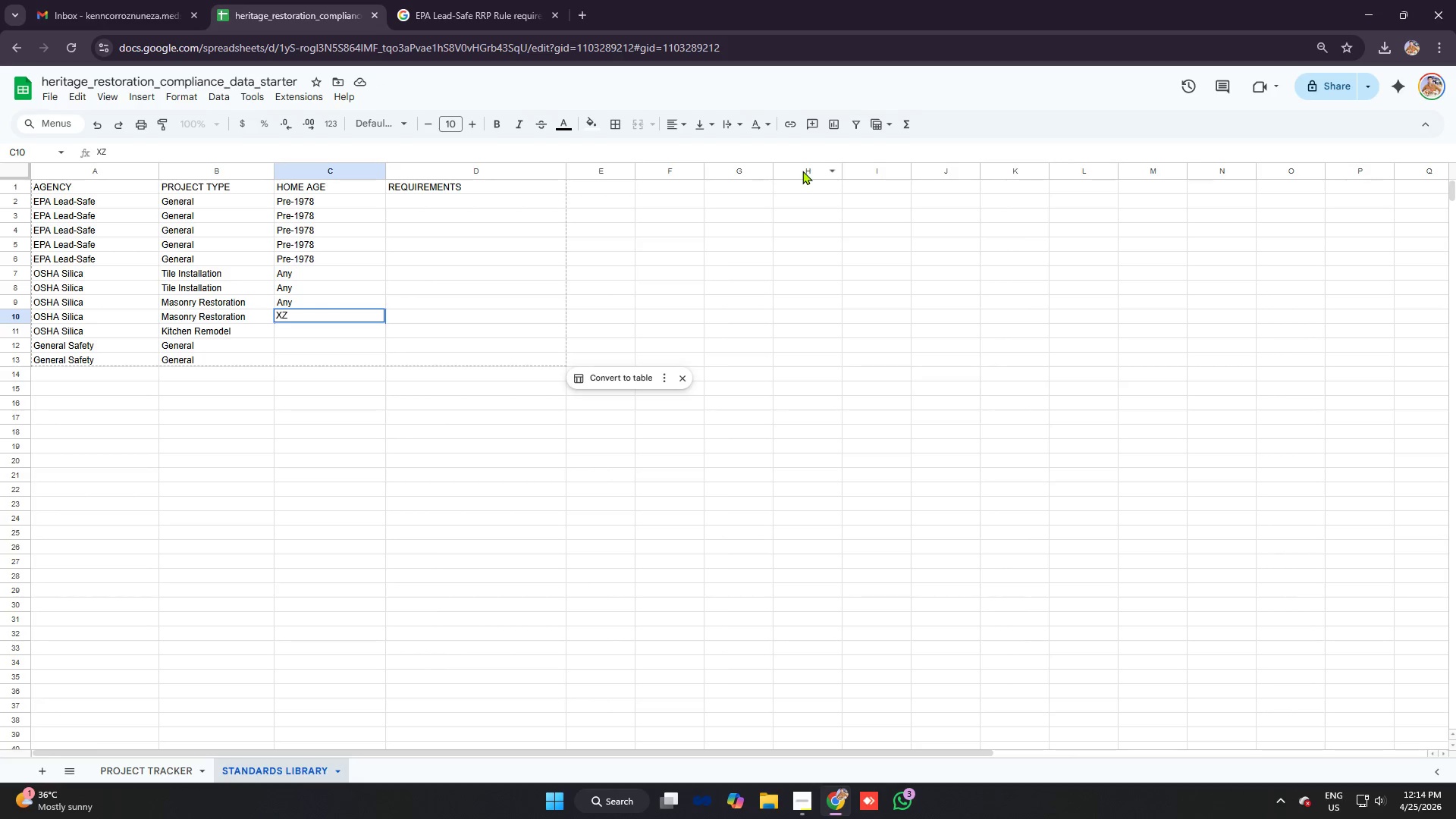 
key(Enter)
 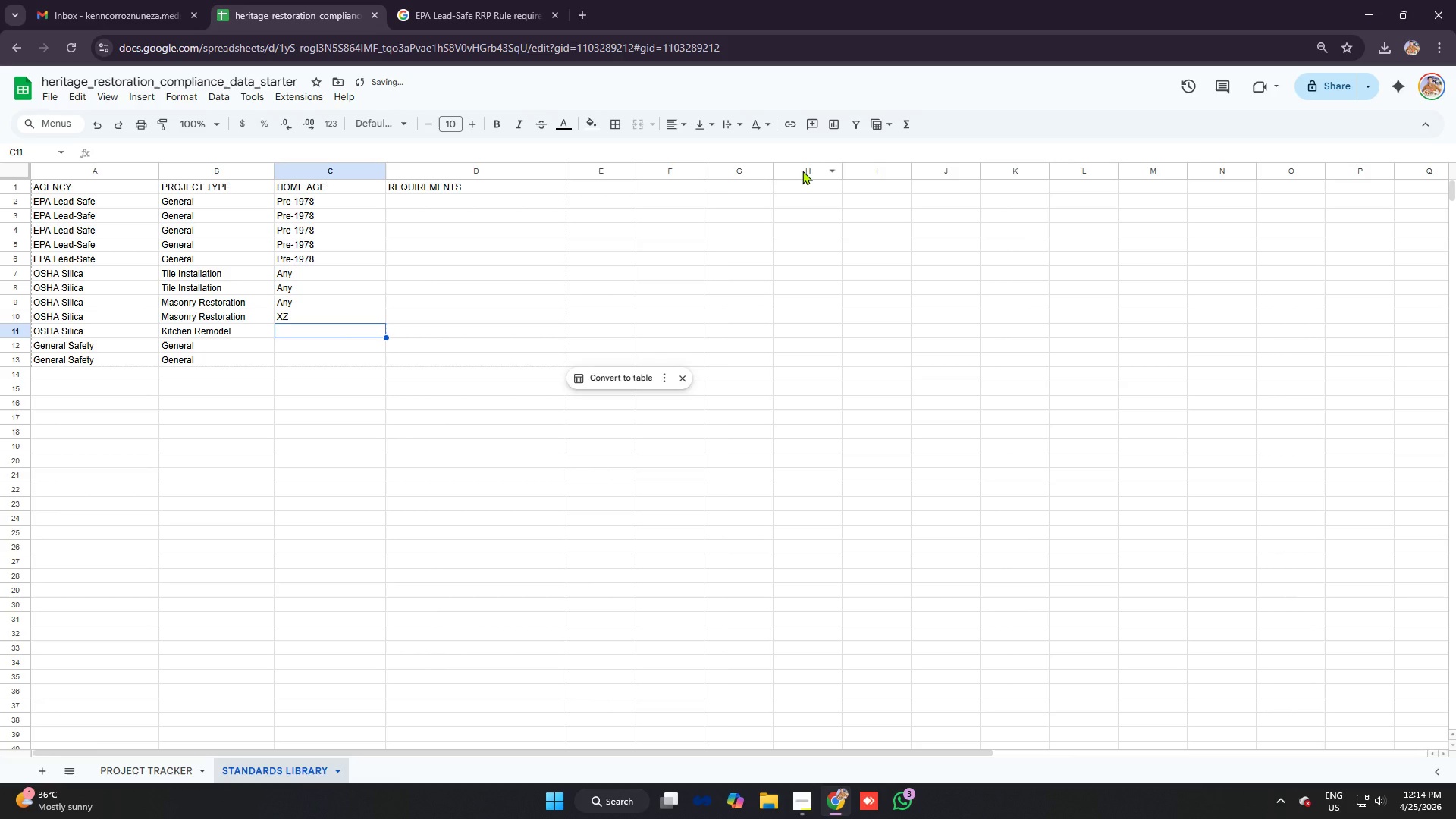 
type(An)
 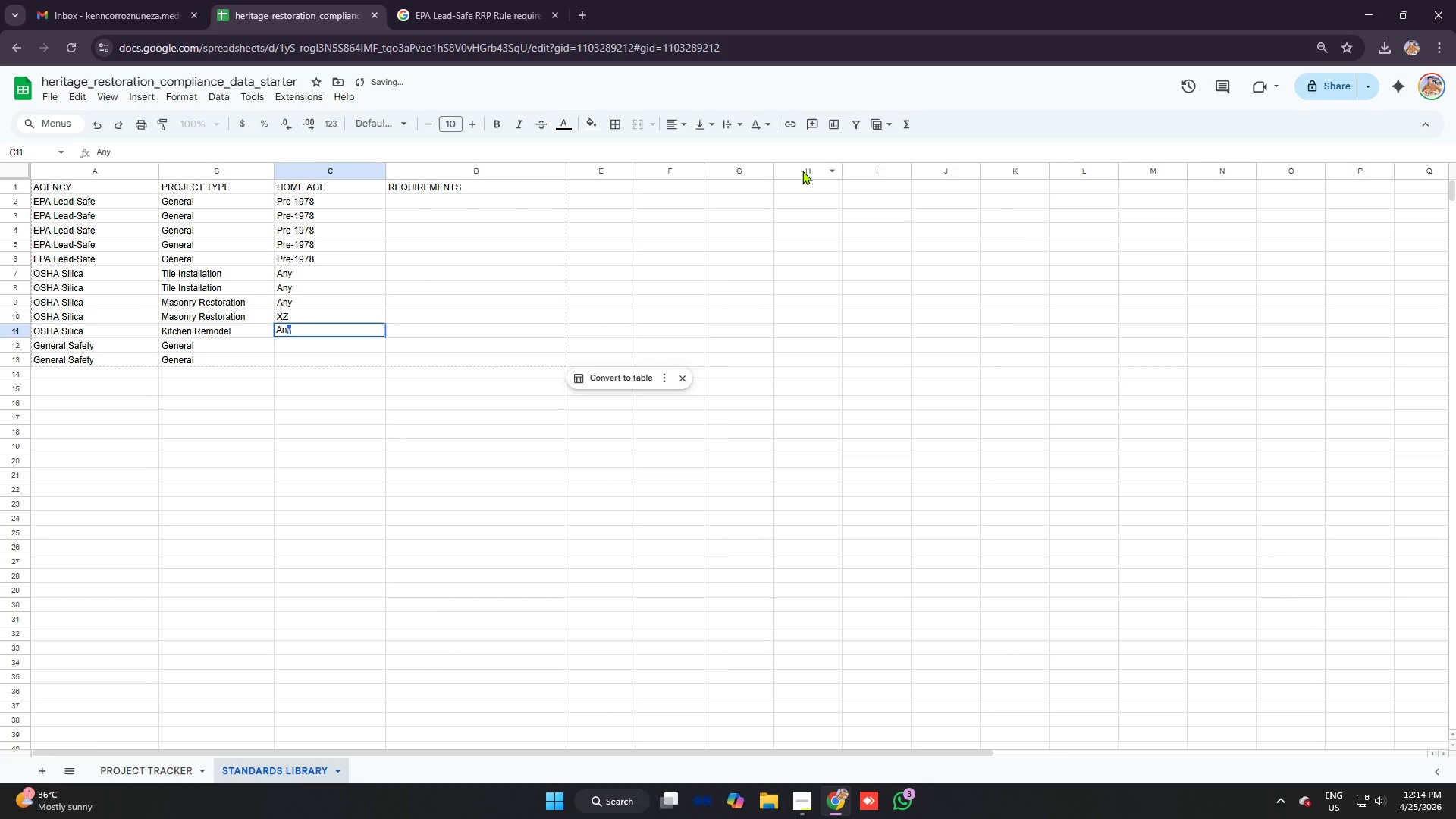 
key(Enter)
 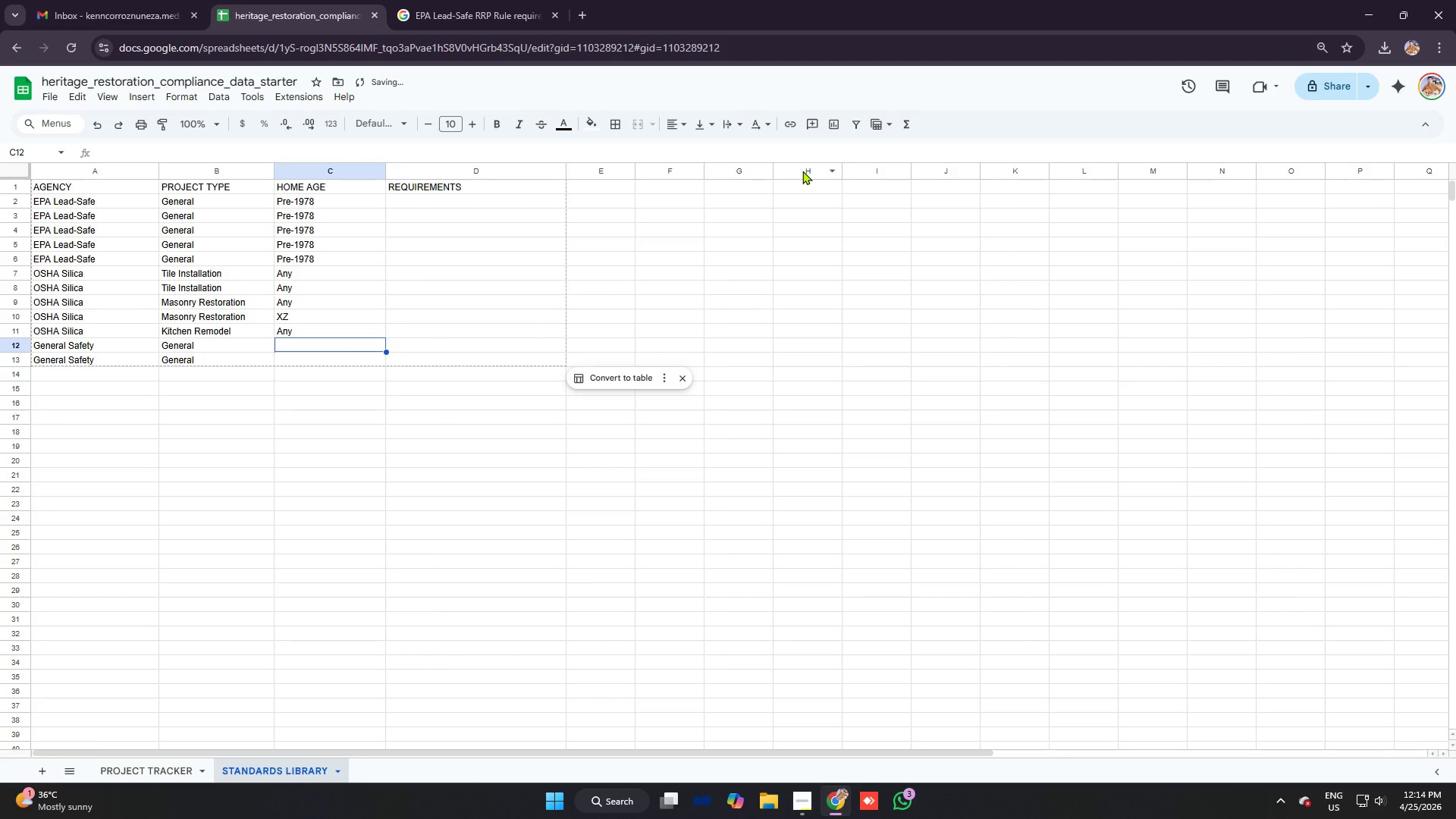 
type(An)
 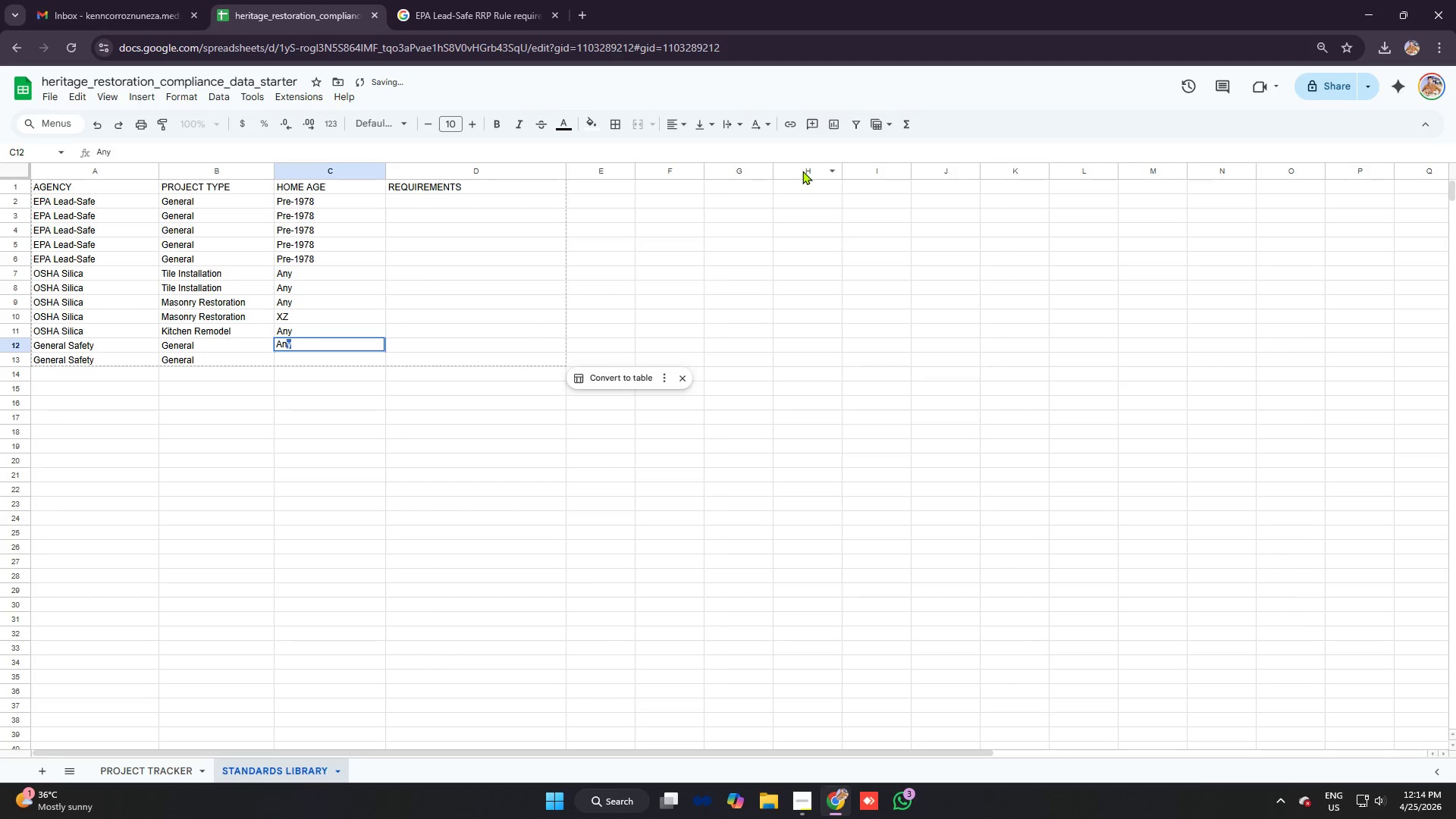 
key(Enter)
 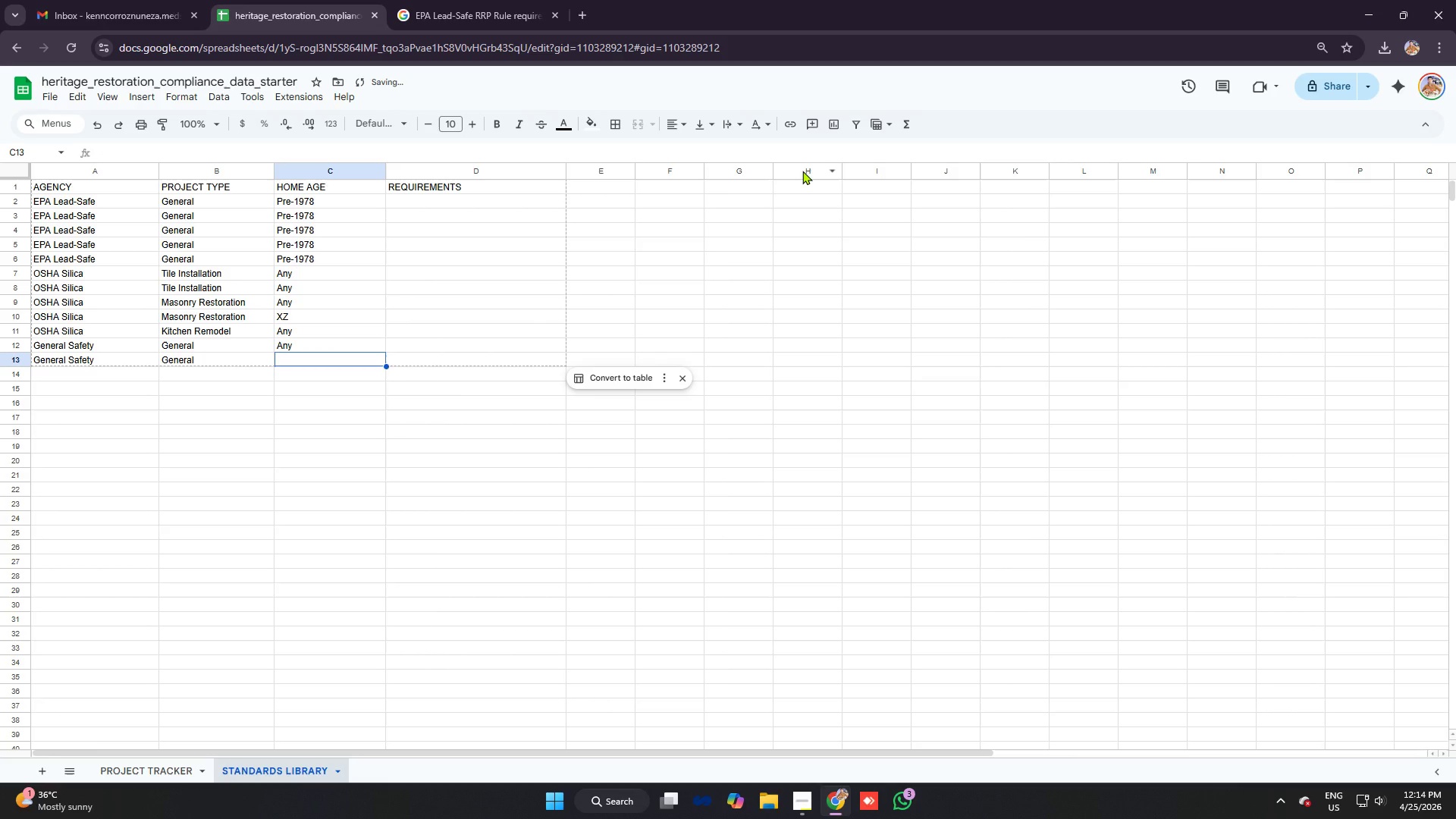 
type(Any)
 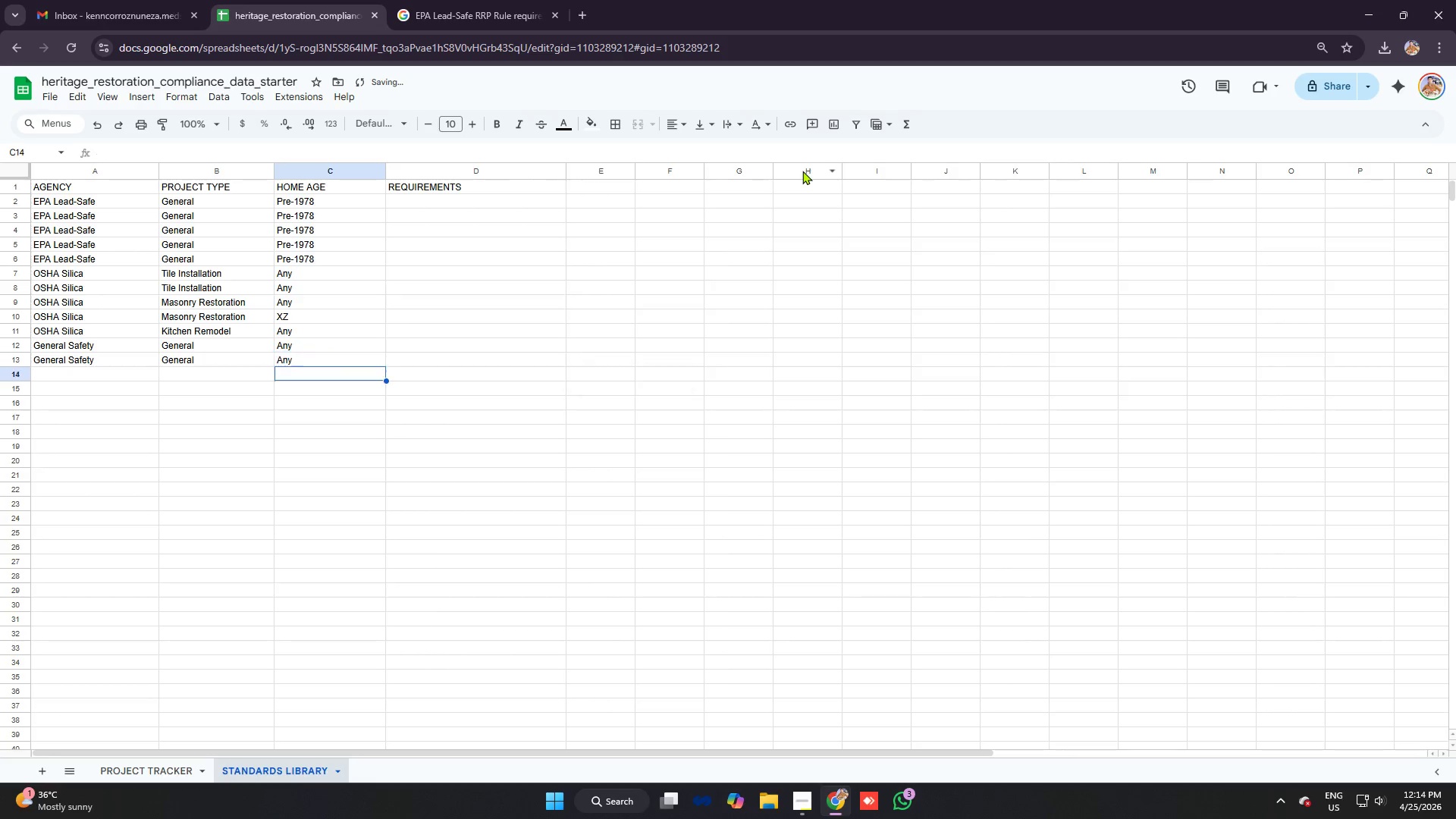 
key(Enter)
 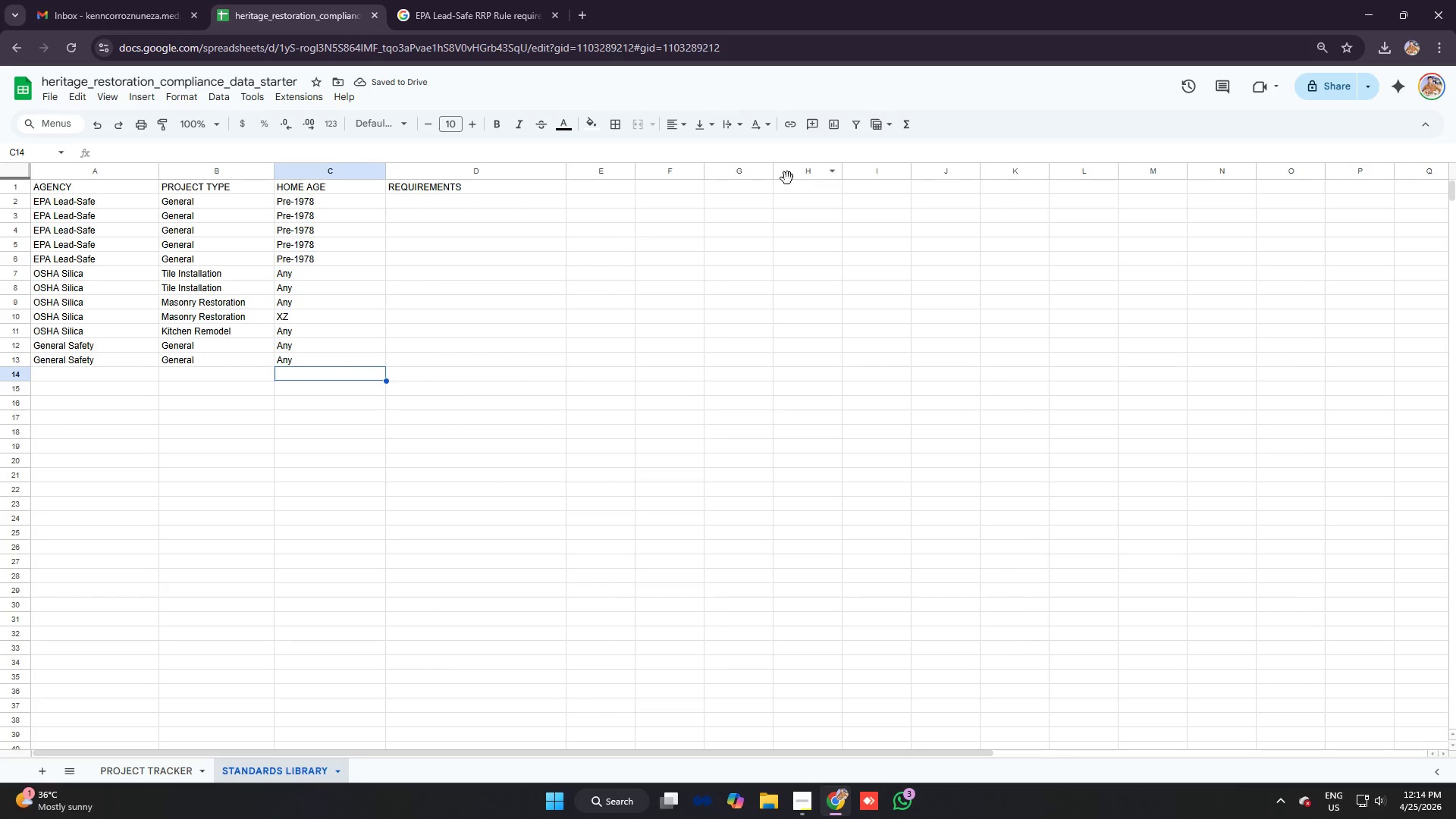 
left_click([441, 197])
 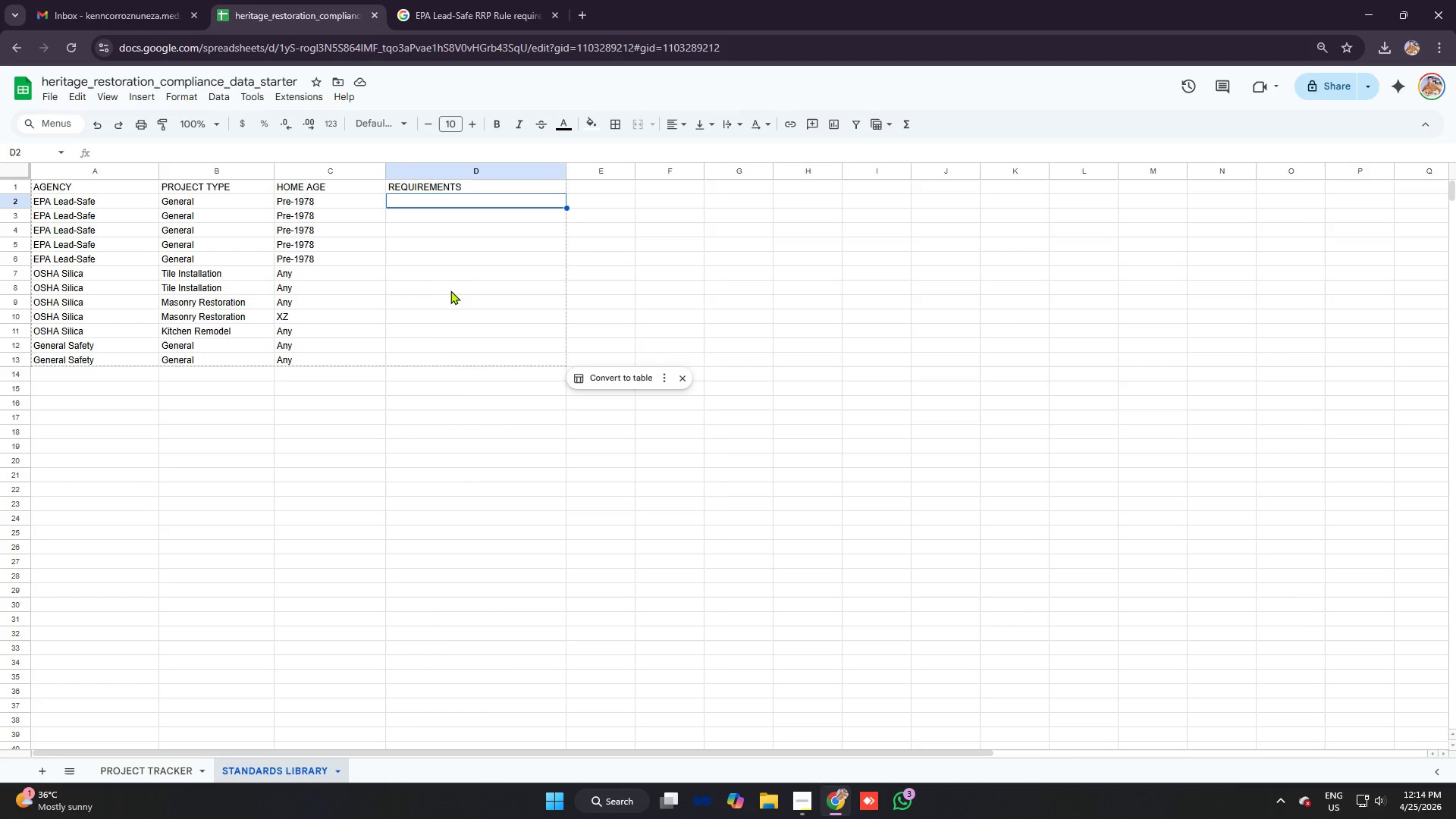 
key(Alt+AltLeft)
 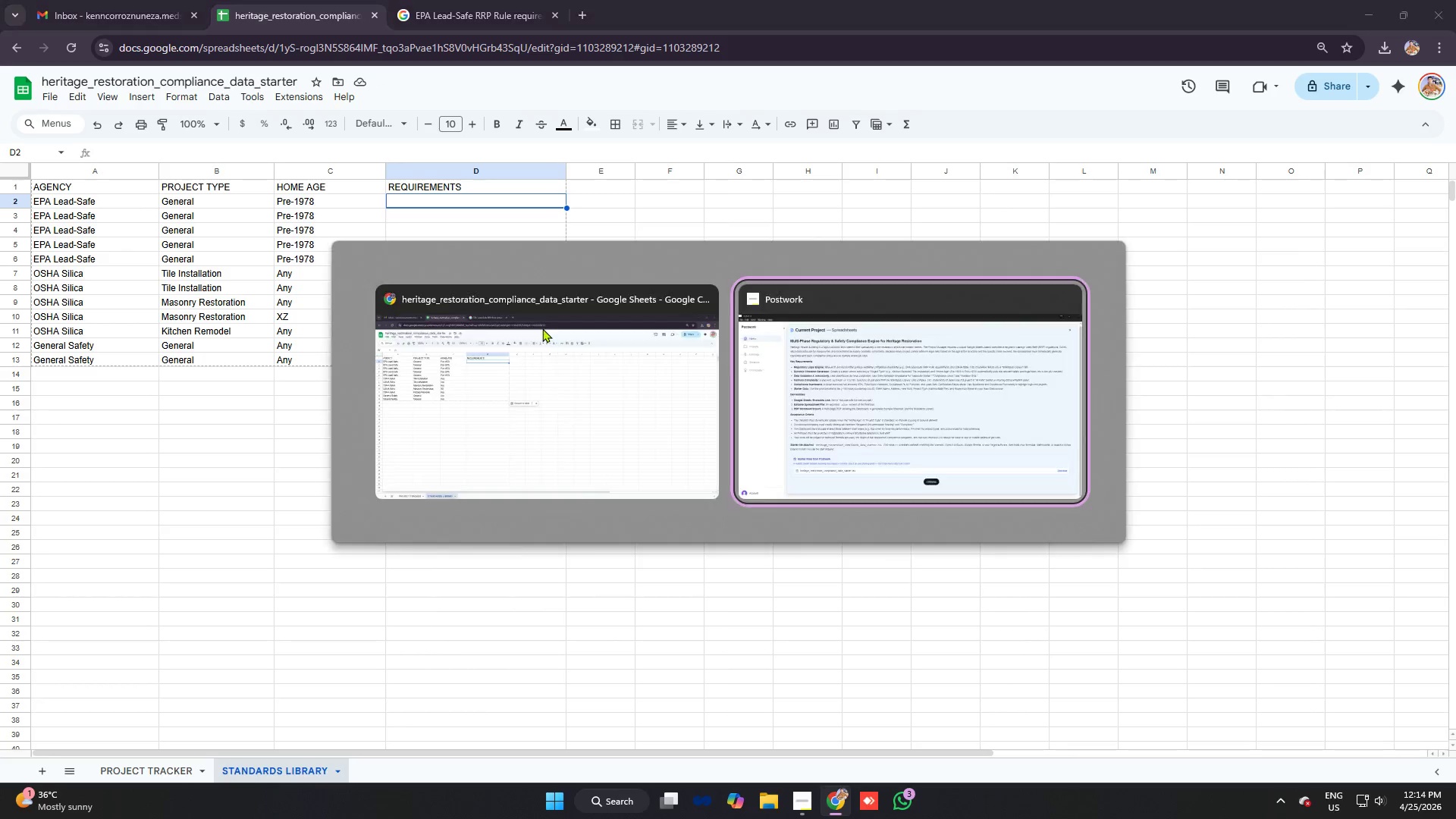 
key(Alt+Tab)